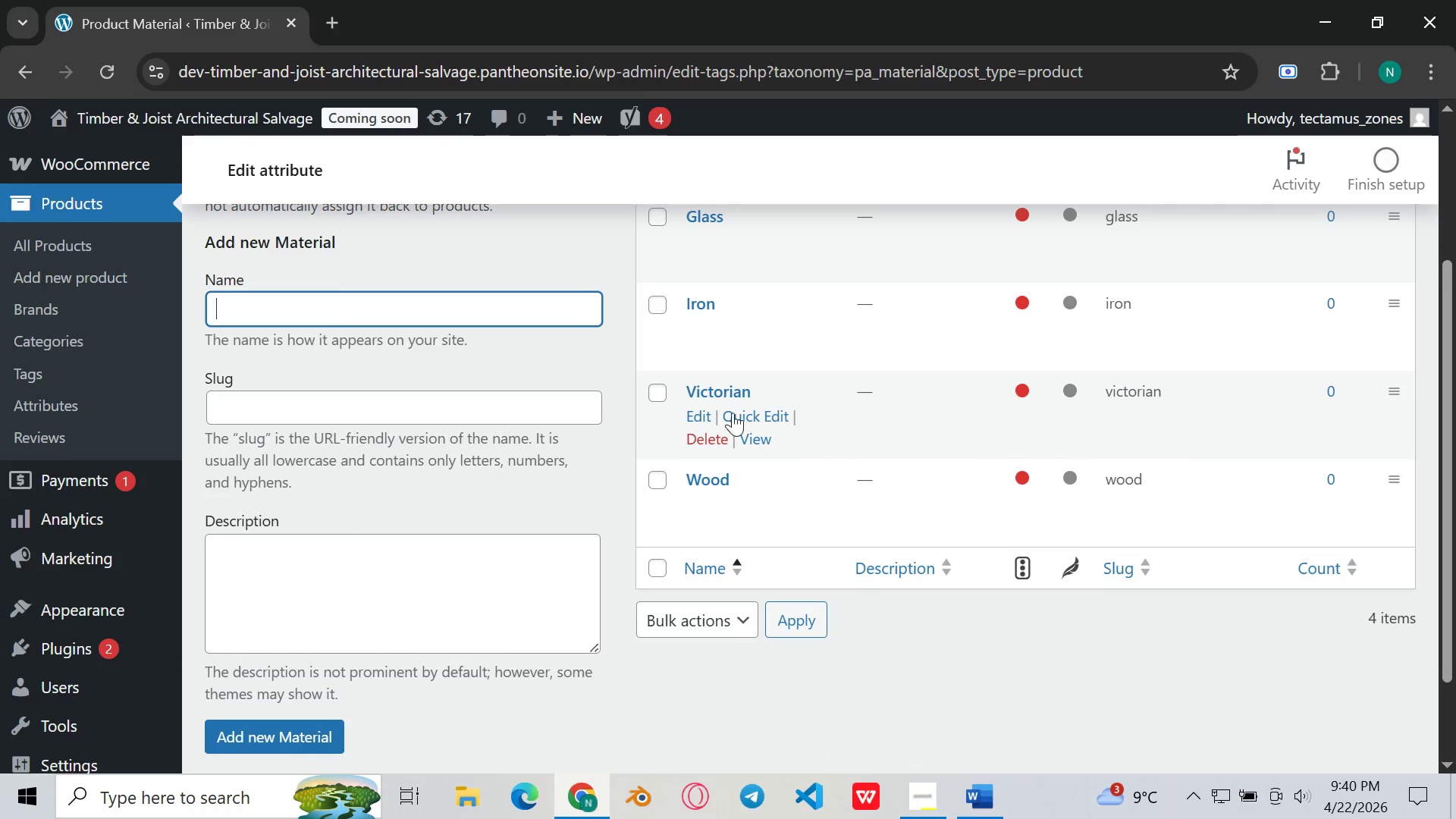 
left_click([704, 438])
 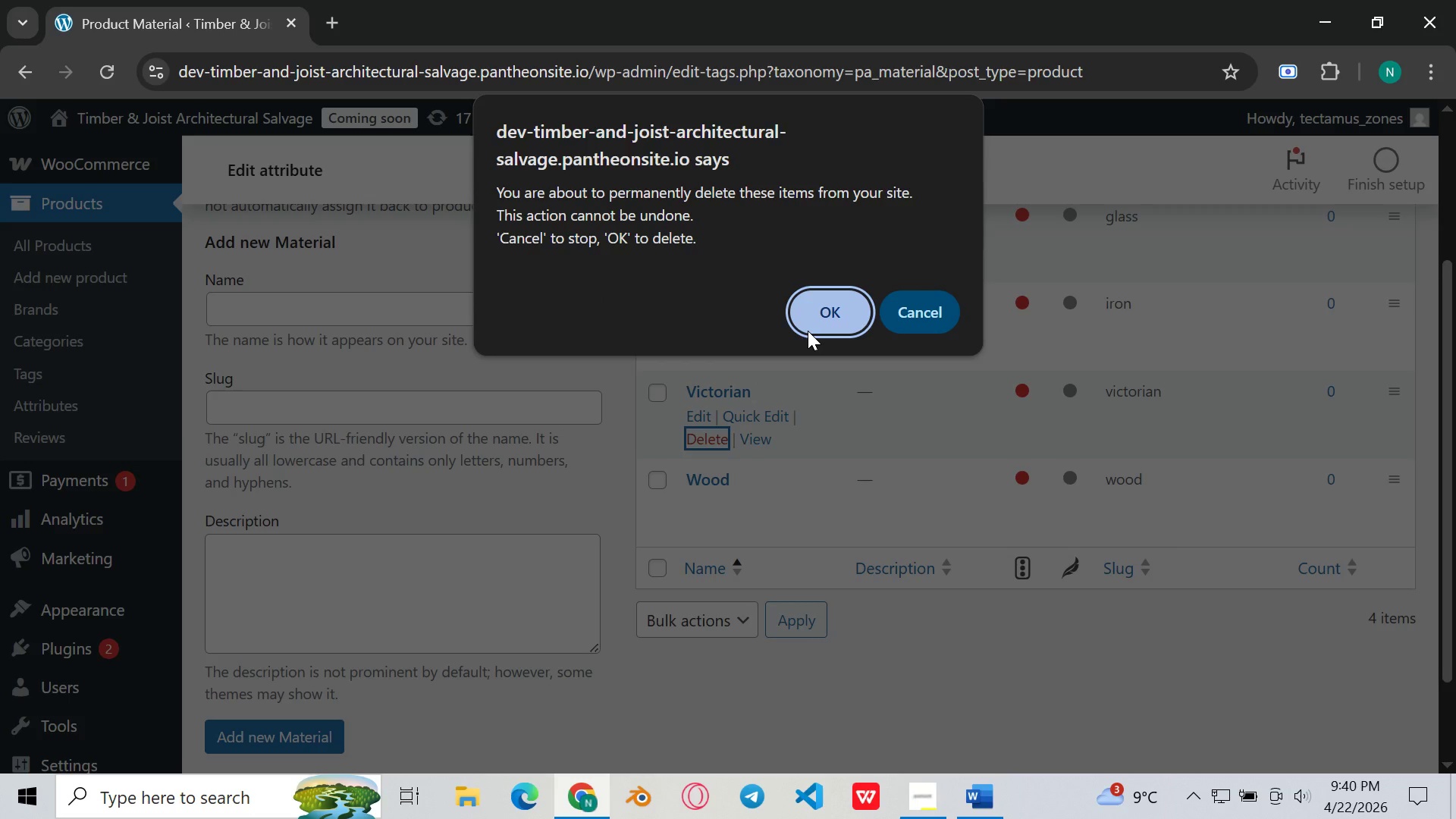 
wait(5.09)
 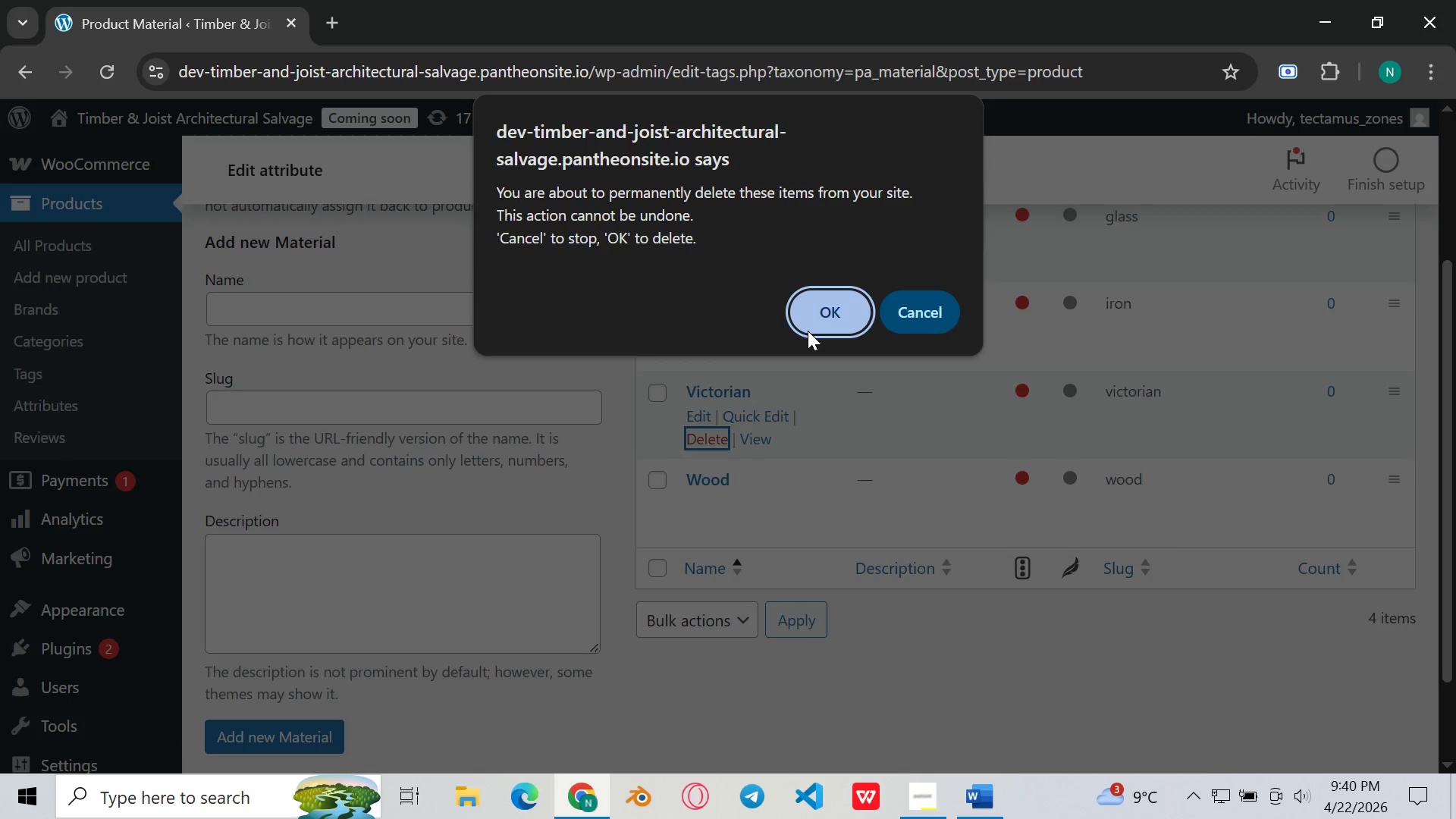 
left_click([813, 318])
 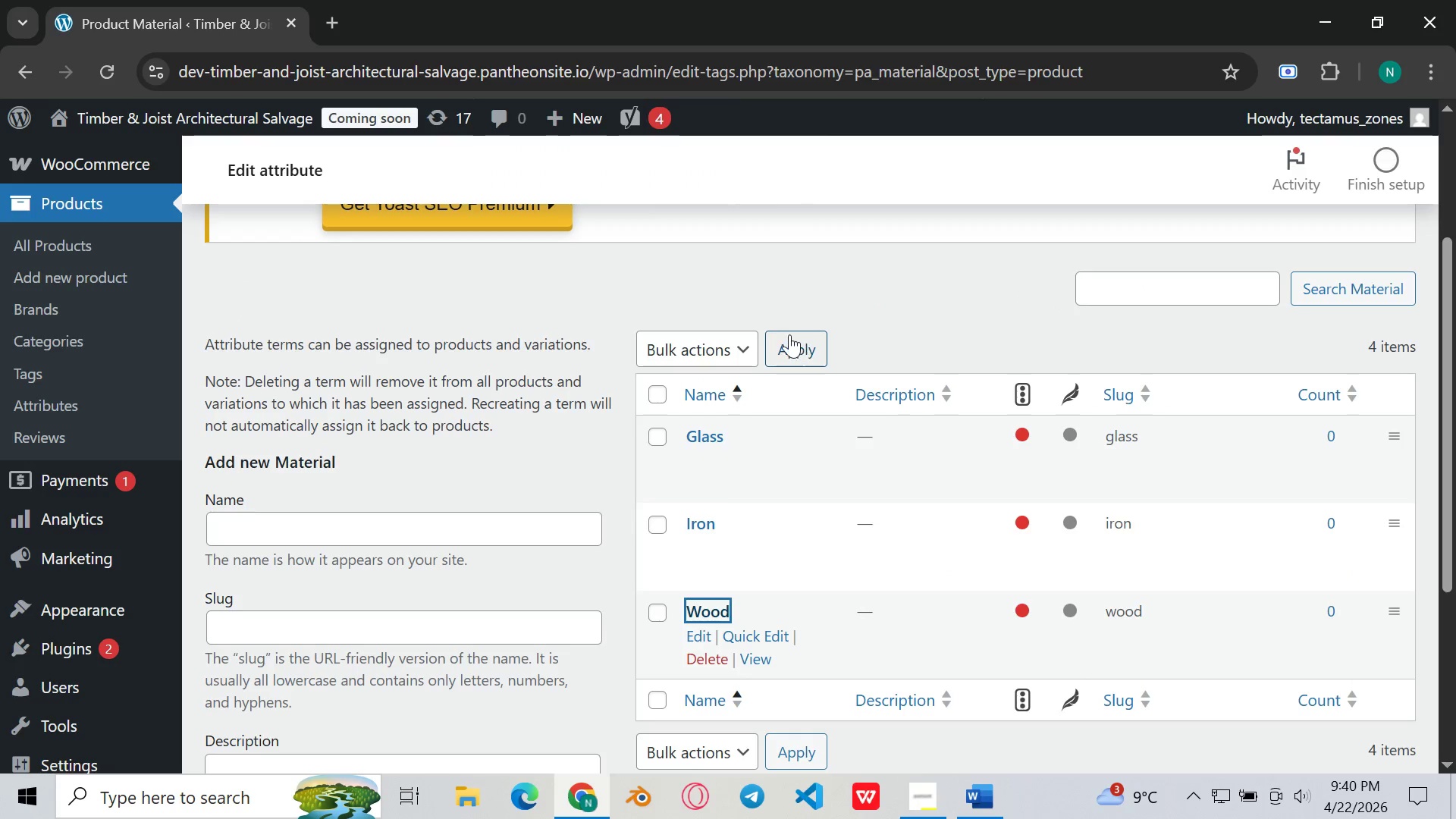 
scroll: coordinate [766, 361], scroll_direction: down, amount: 1.0
 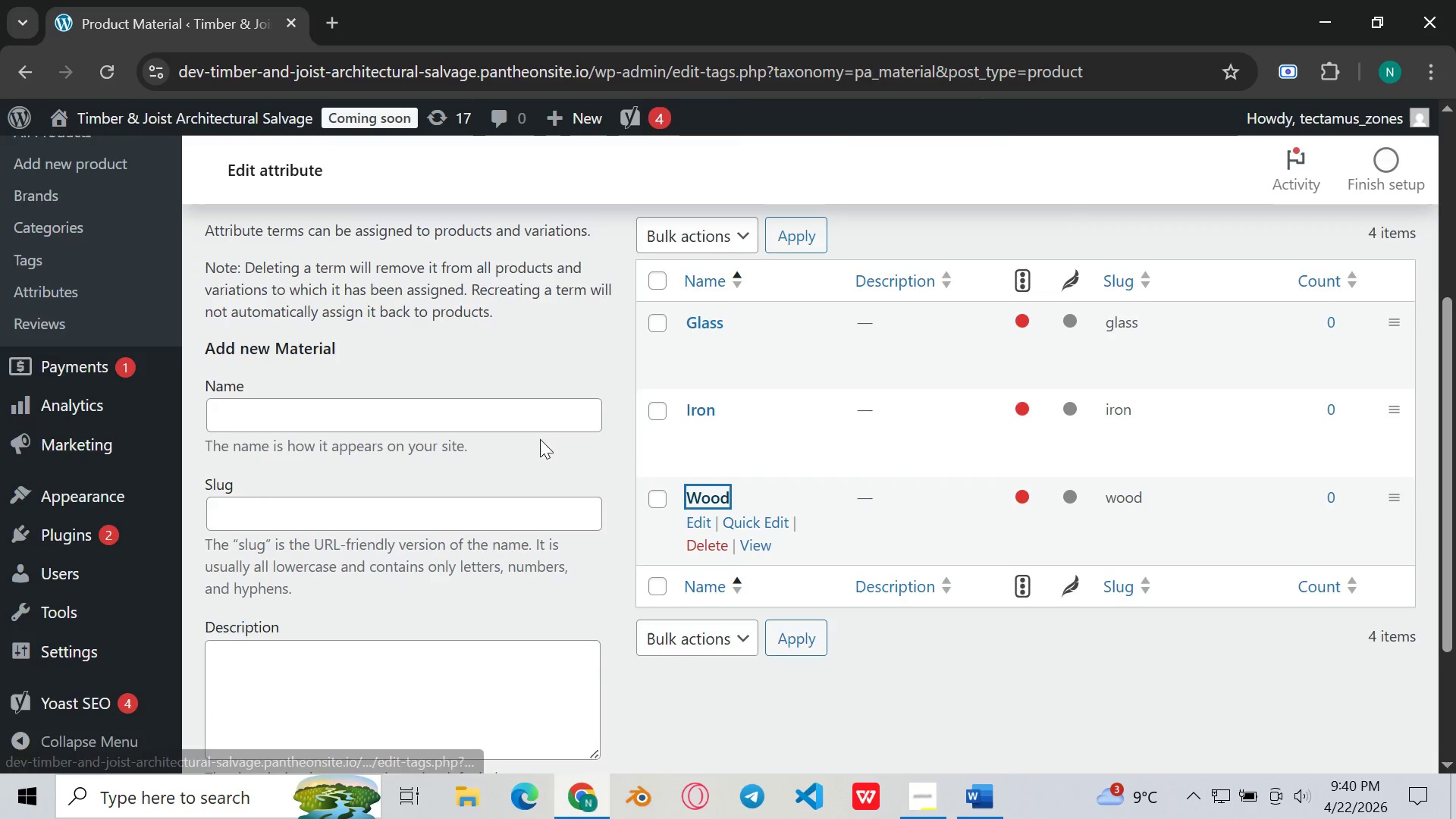 
scroll: coordinate [430, 489], scroll_direction: up, amount: 2.0
 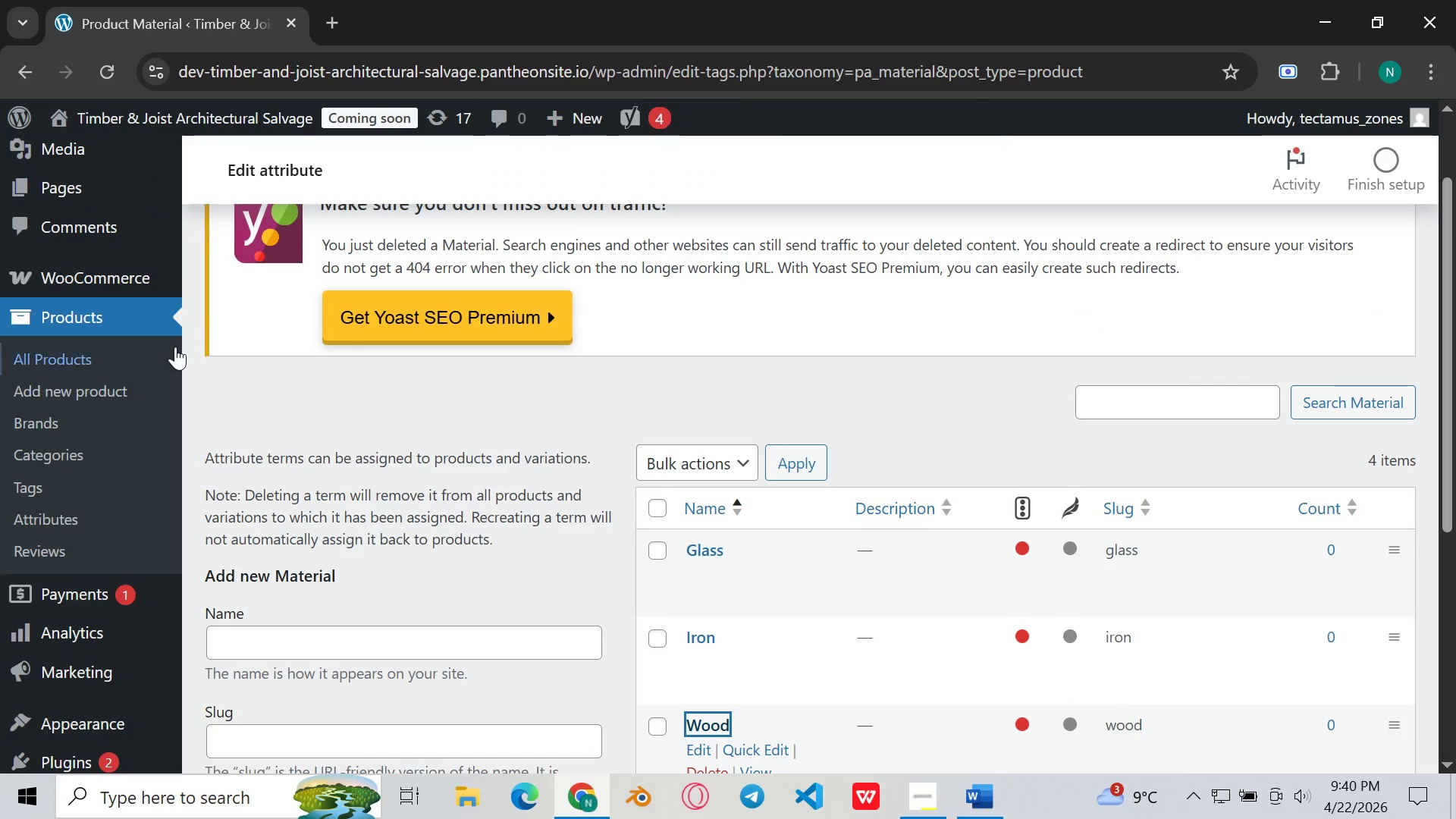 
scroll: coordinate [176, 351], scroll_direction: down, amount: 1.0
 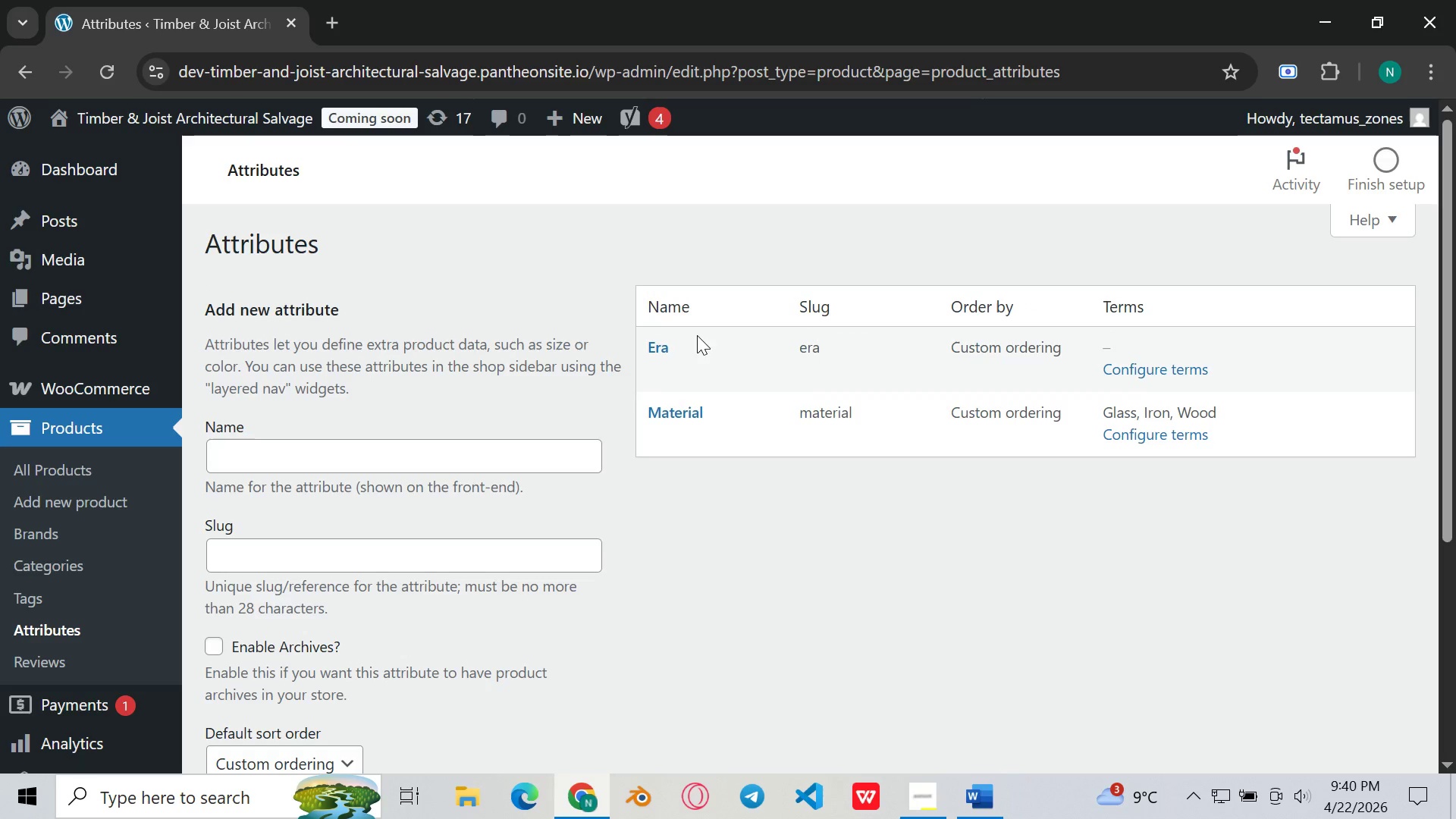 
wait(11.13)
 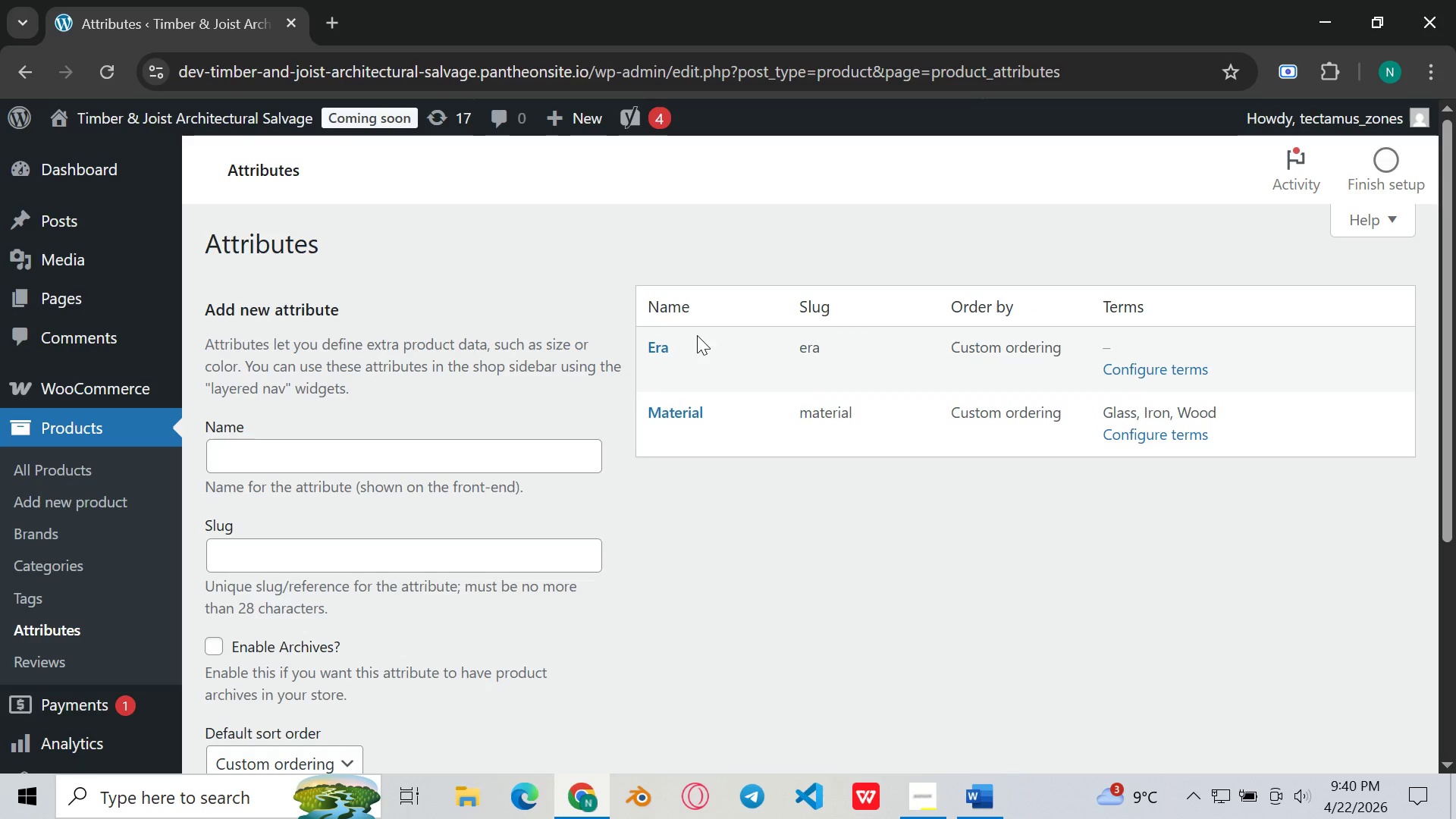 
left_click([279, 442])
 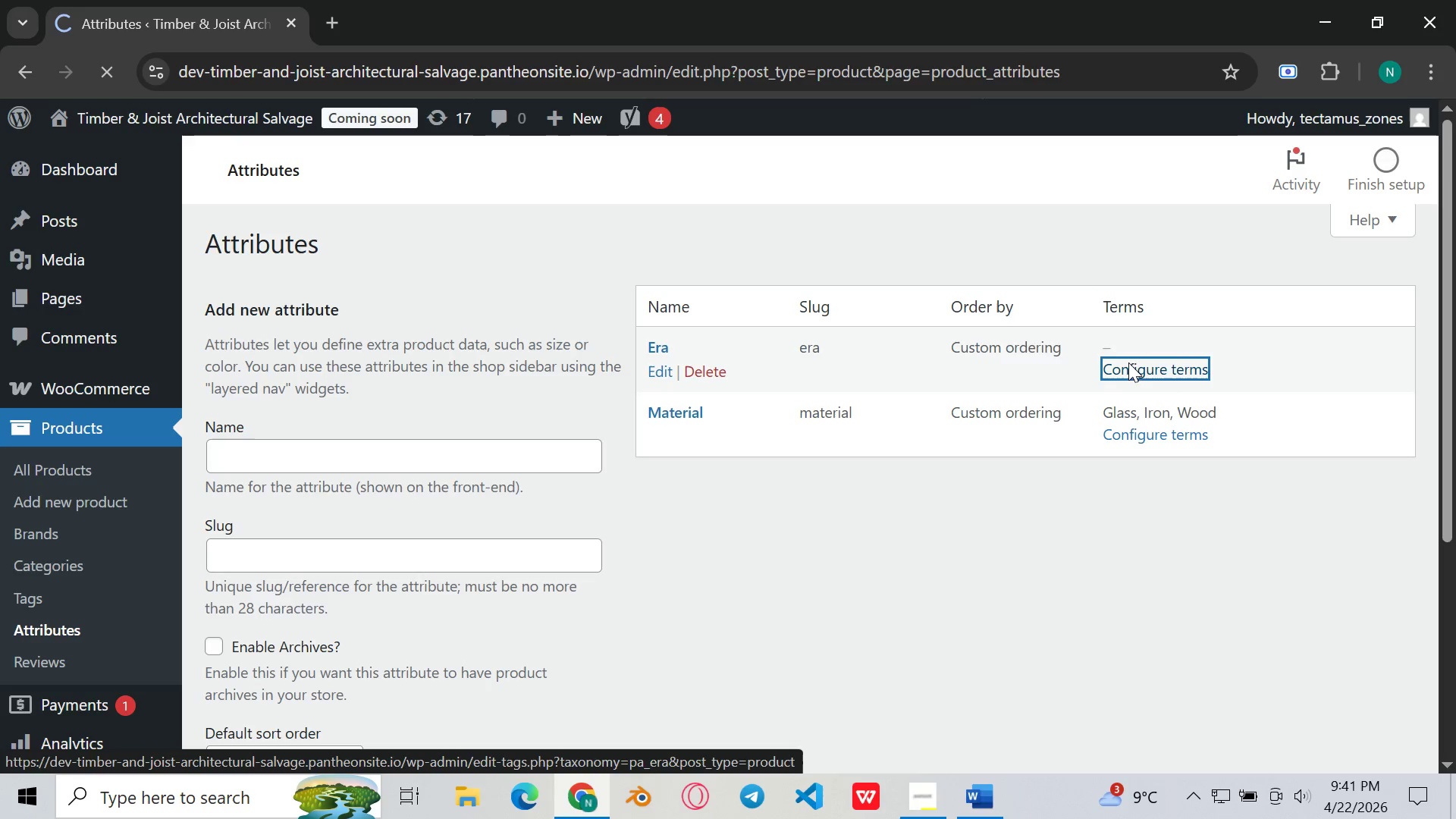 
wait(8.95)
 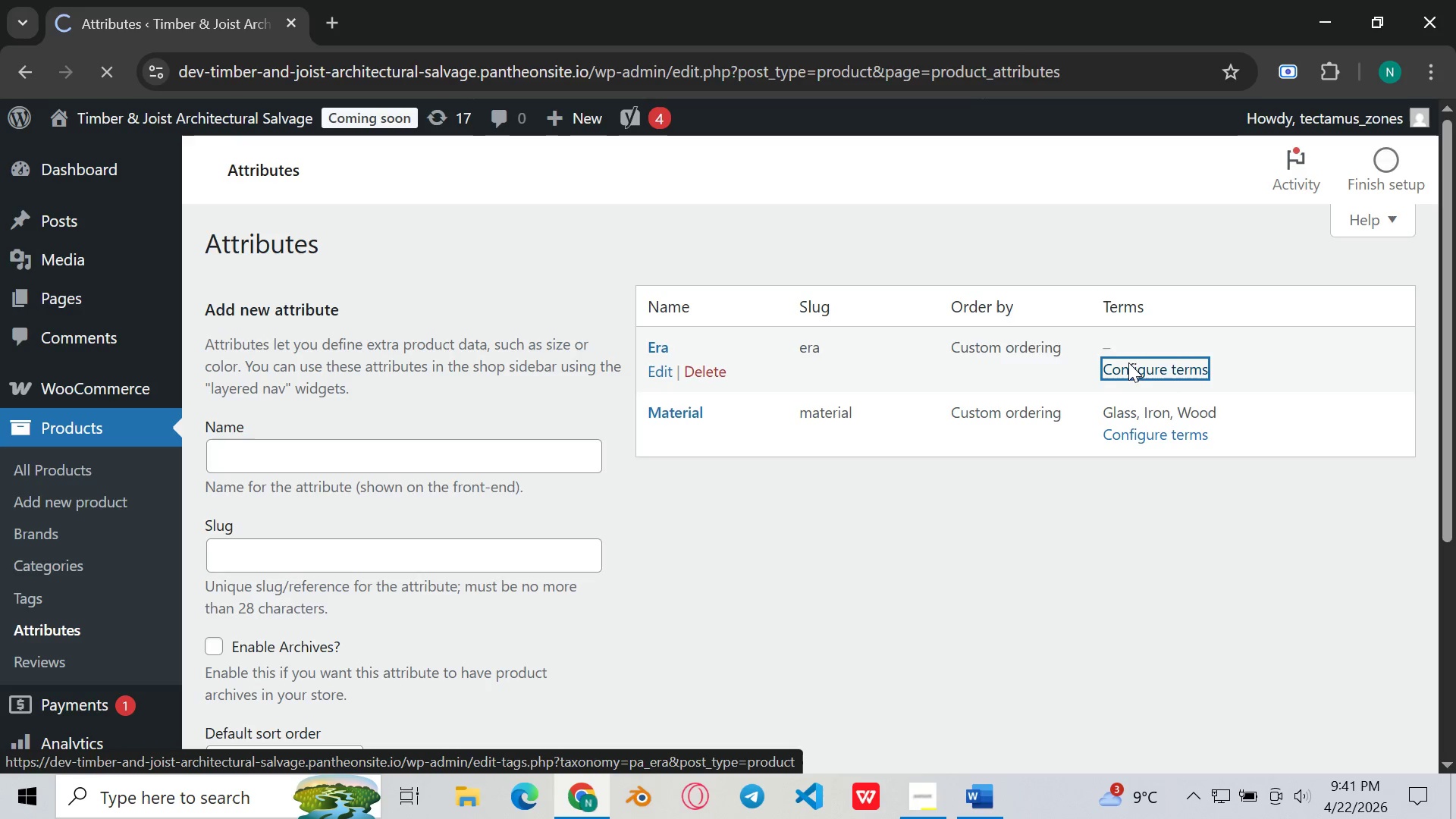 
type(Victorian)
 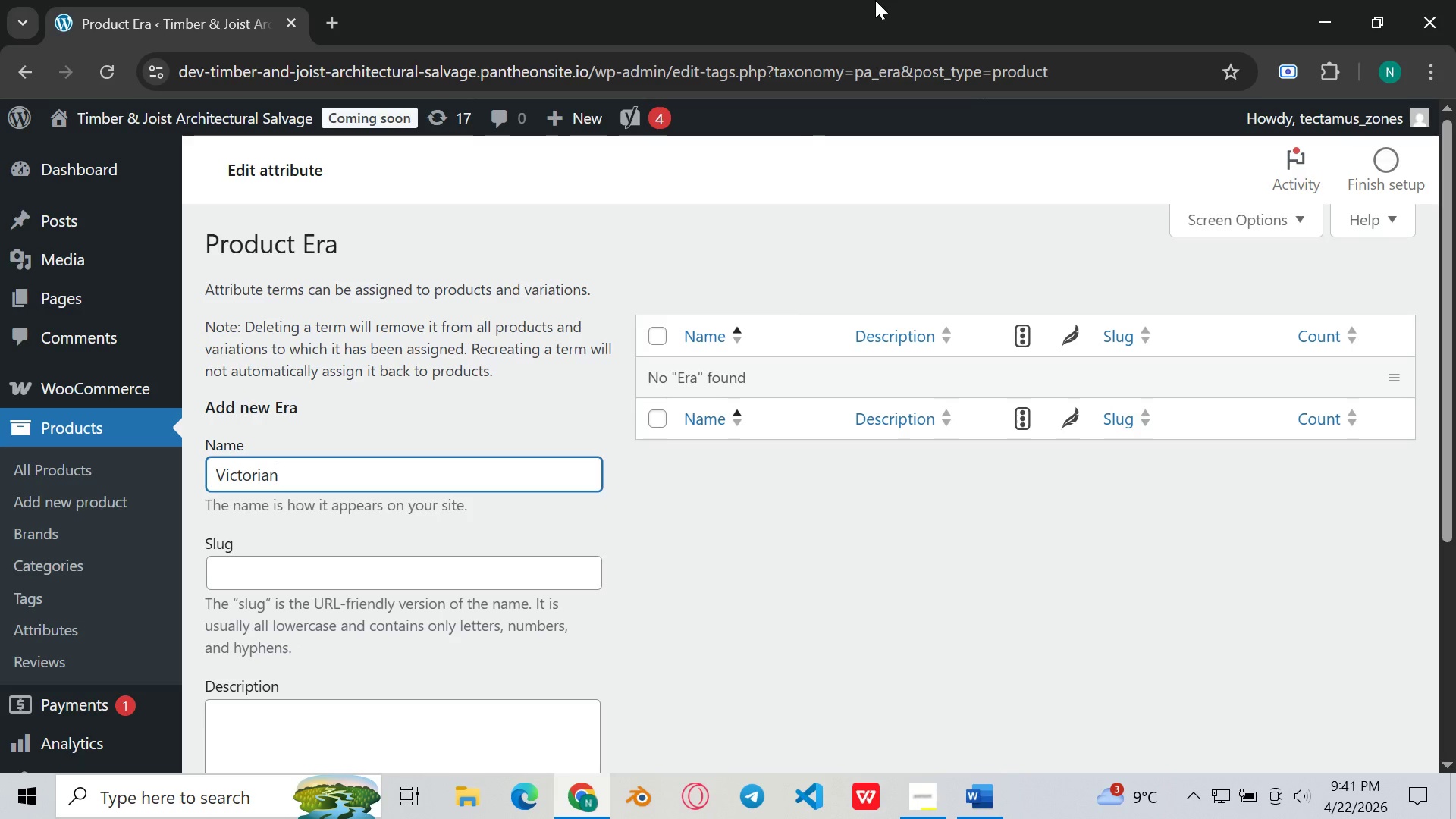 
scroll: coordinate [748, 331], scroll_direction: down, amount: 5.0
 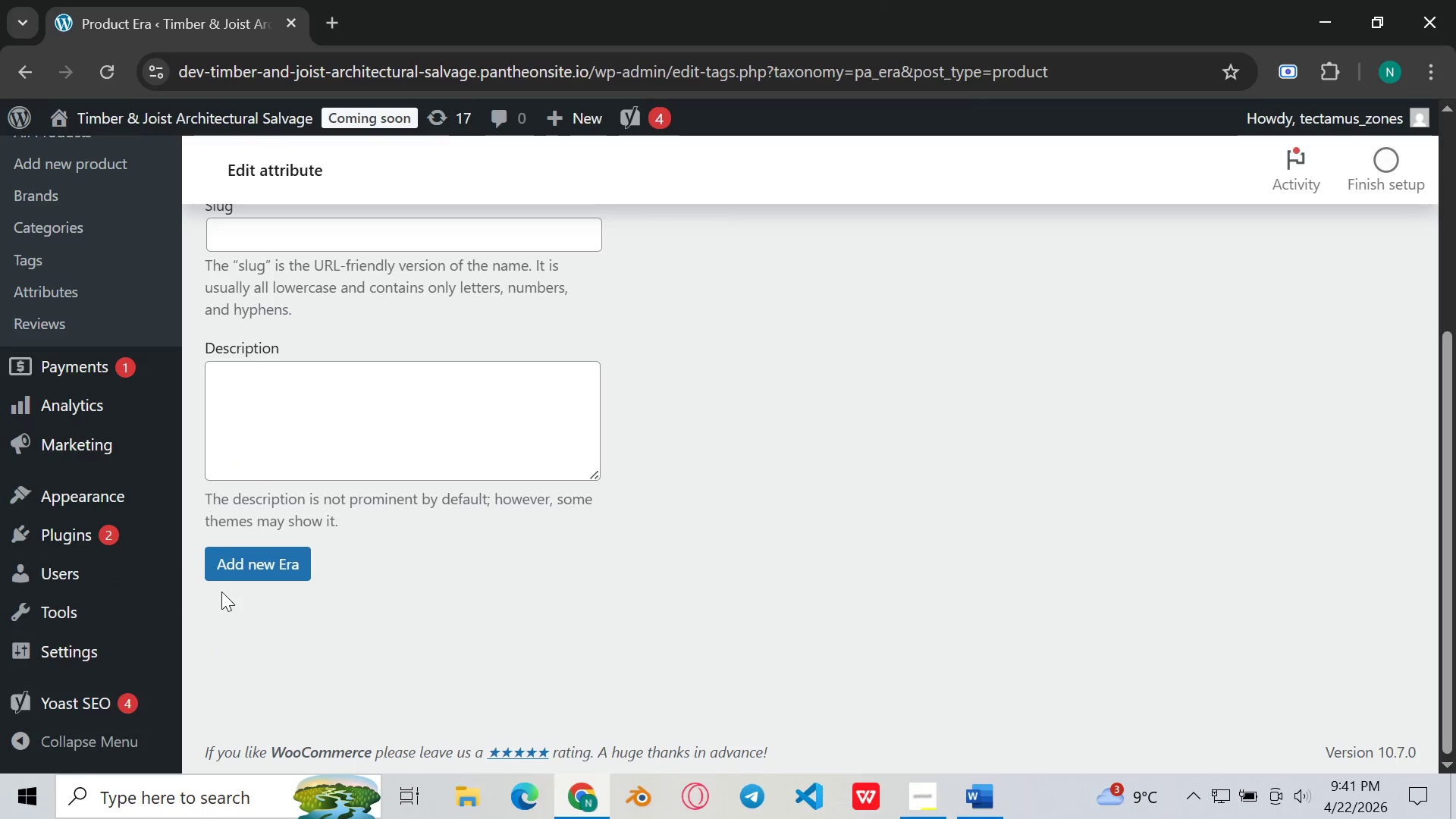 
left_click([245, 562])
 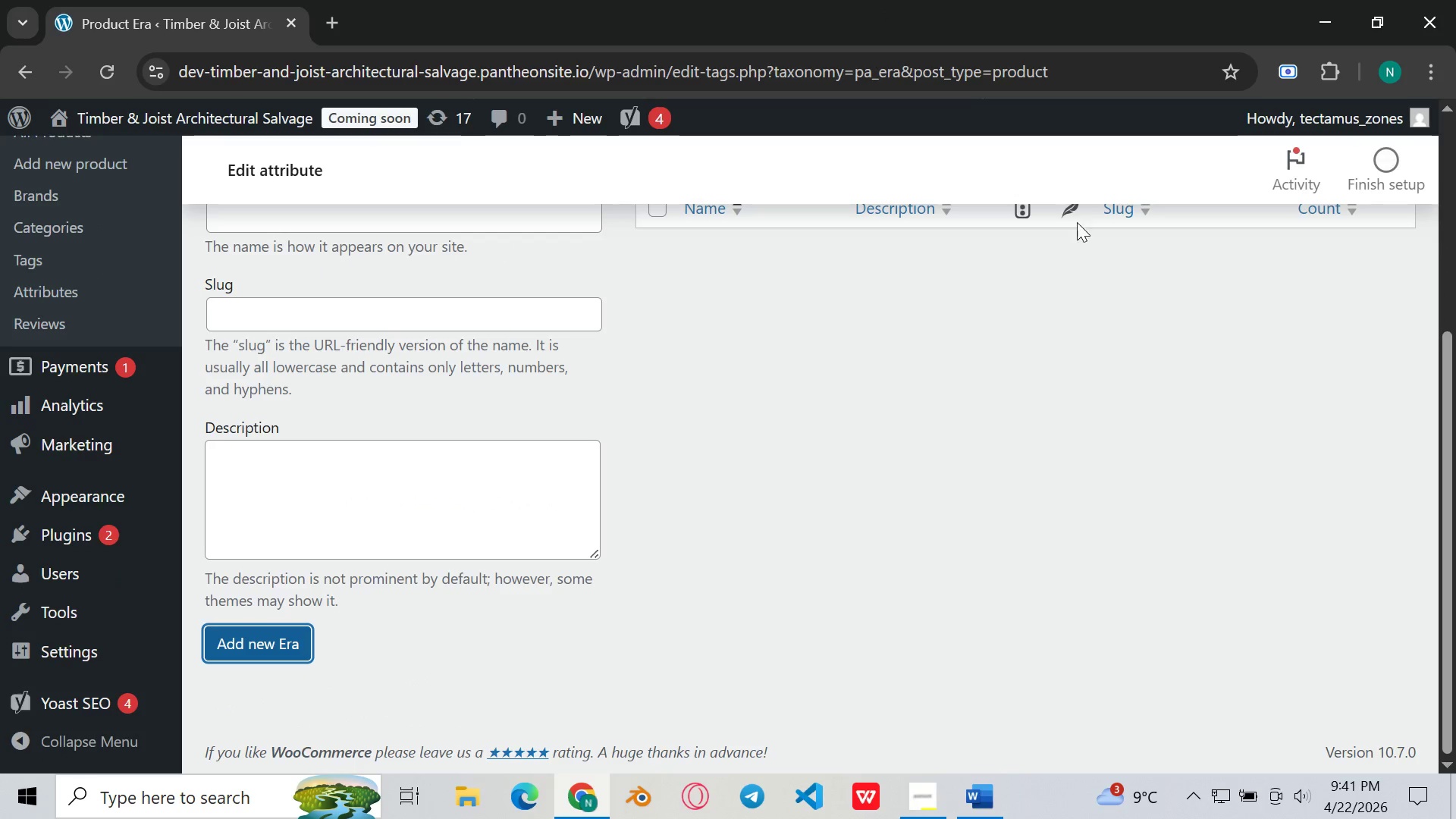 
scroll: coordinate [952, 427], scroll_direction: up, amount: 1.0
 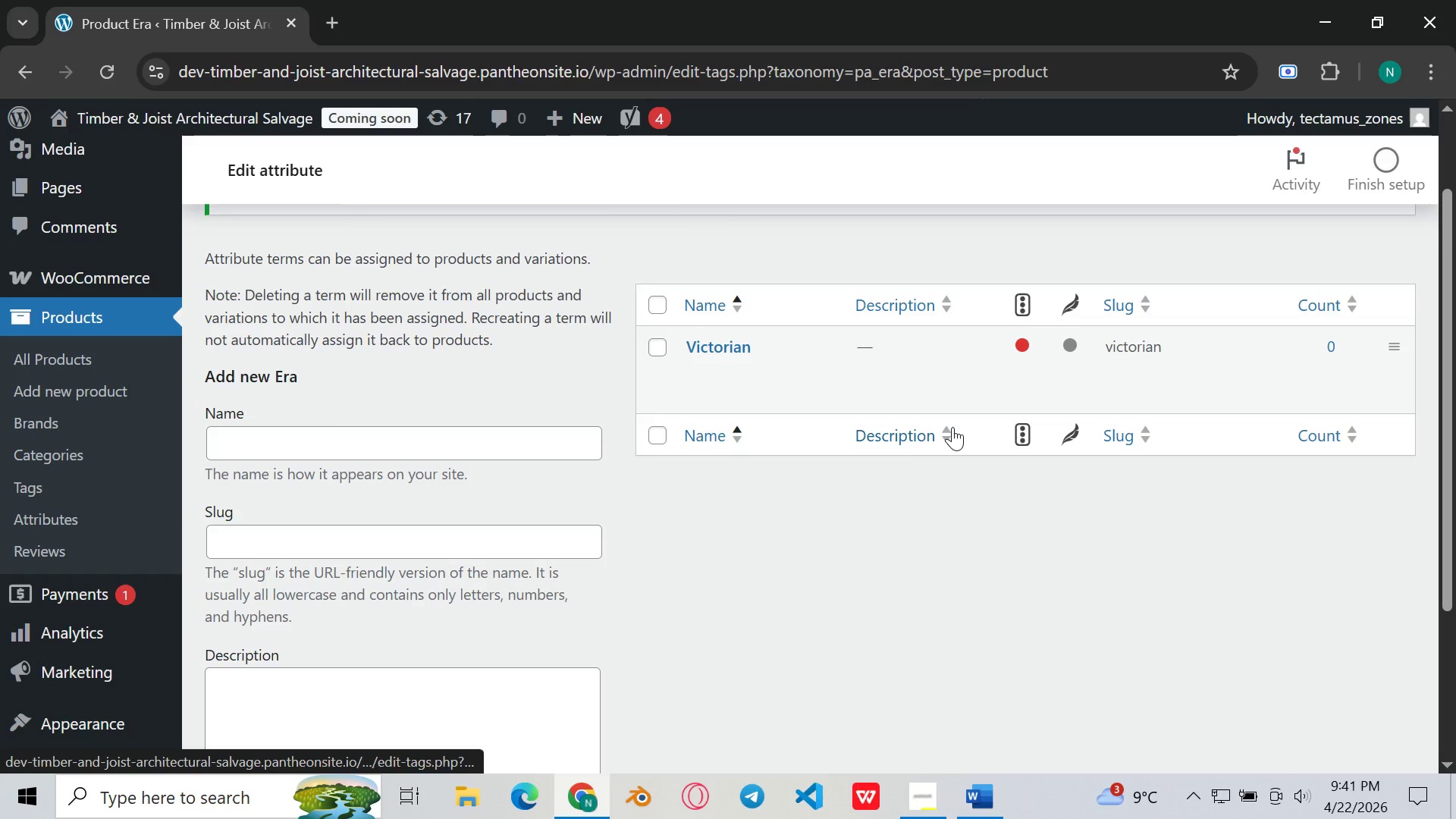 
scroll: coordinate [952, 427], scroll_direction: down, amount: 1.0
 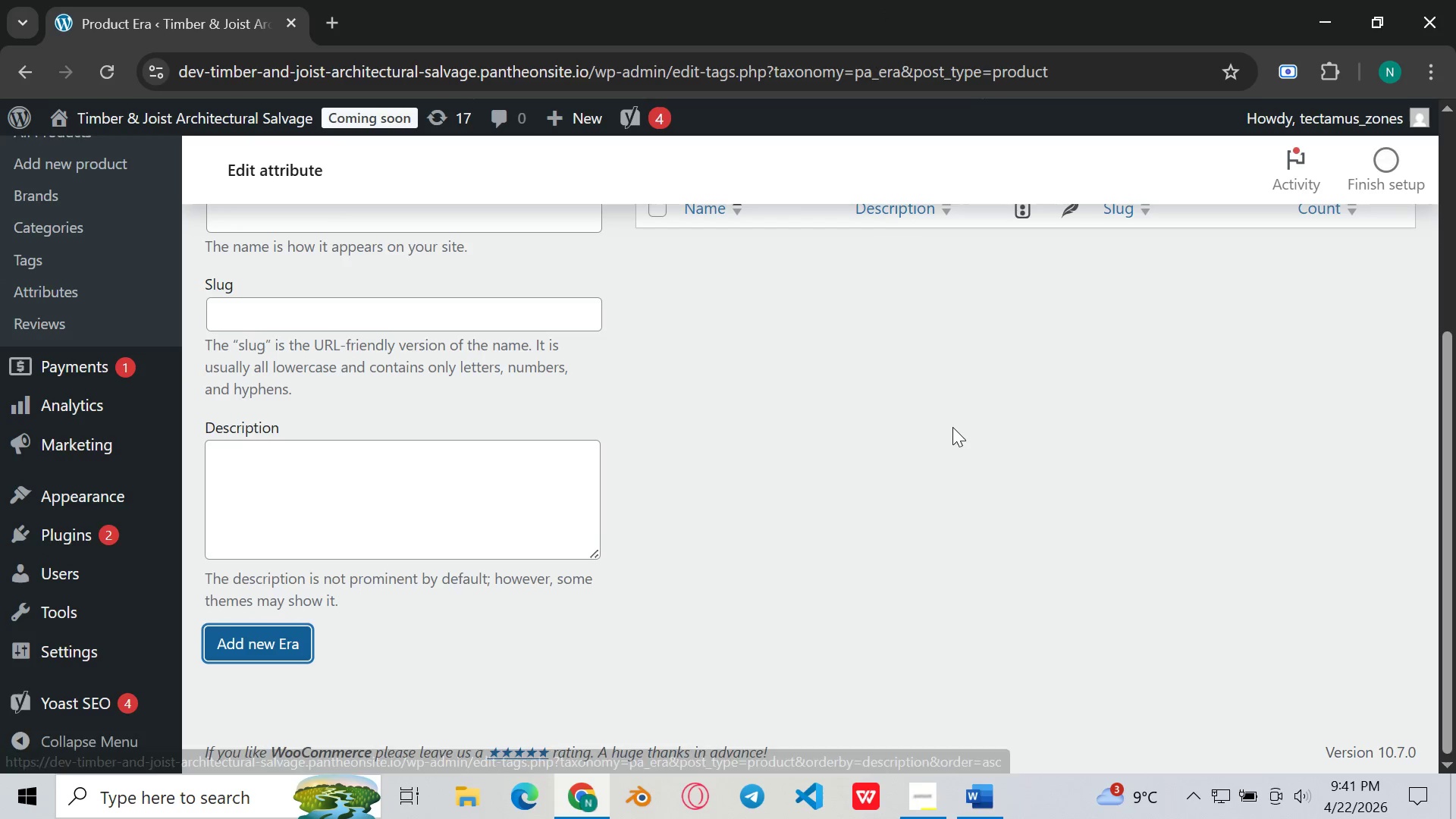 
scroll: coordinate [952, 427], scroll_direction: up, amount: 1.0
 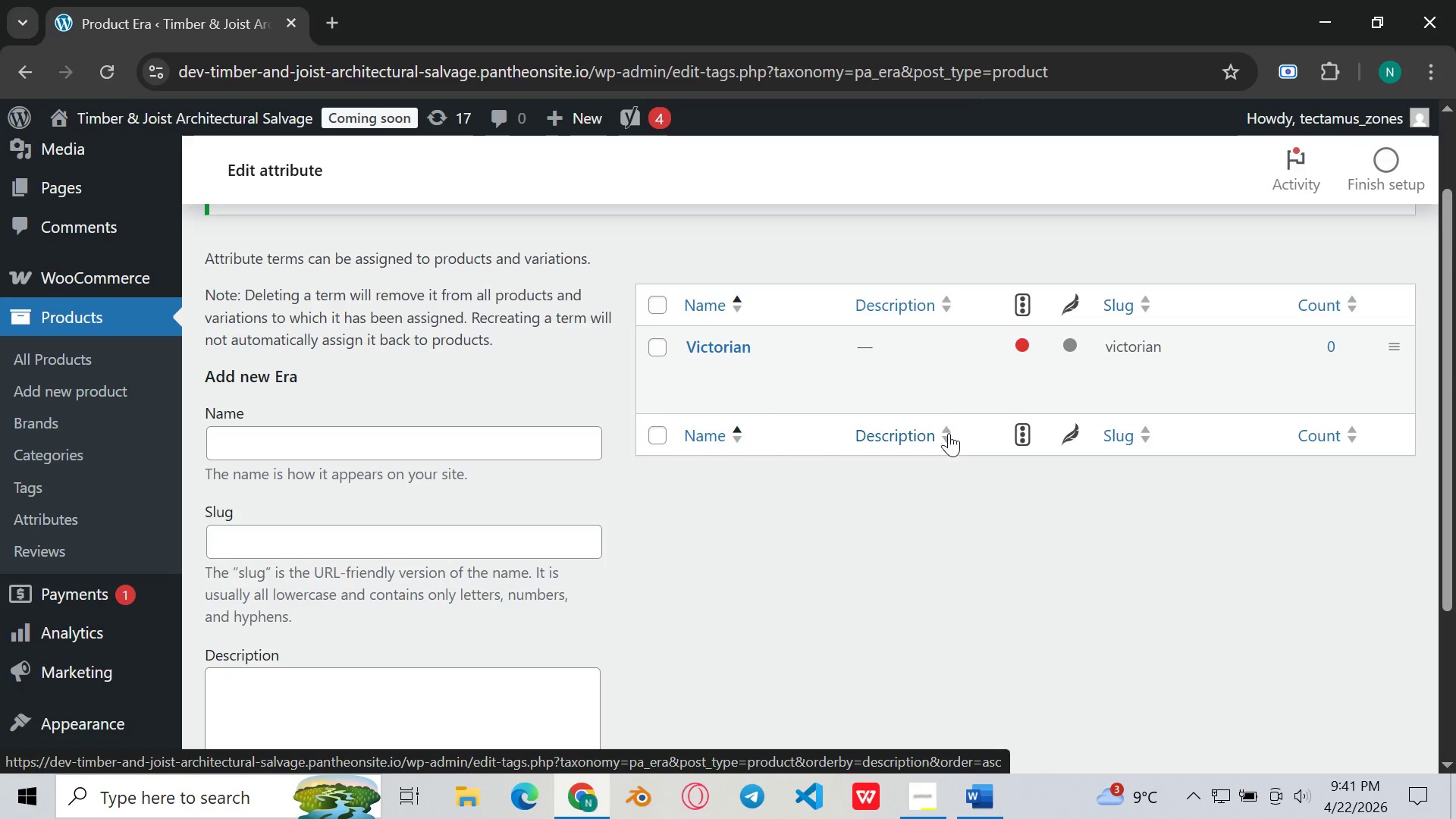 
scroll: coordinate [575, 482], scroll_direction: down, amount: 2.0
 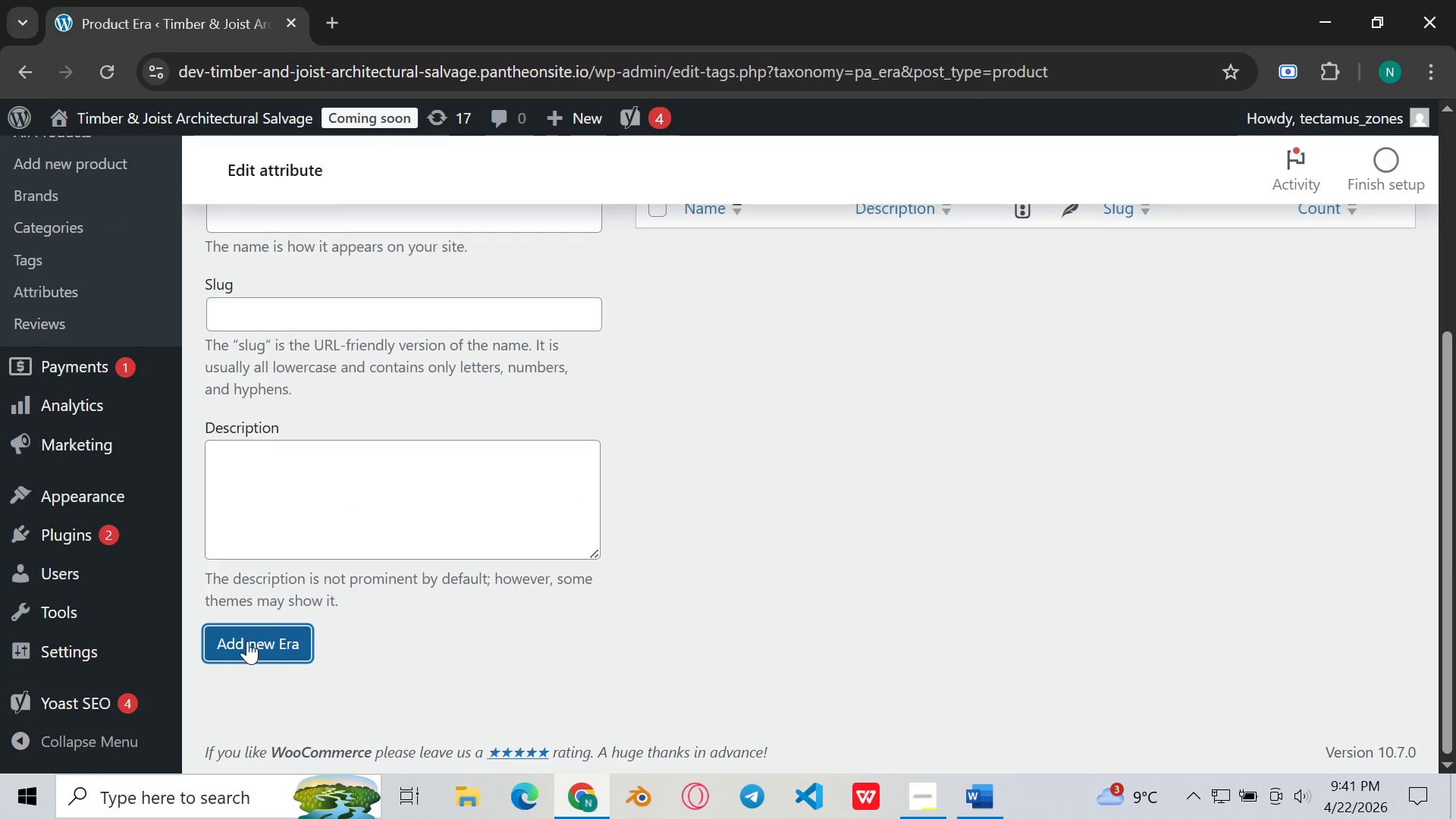 
left_click([245, 637])
 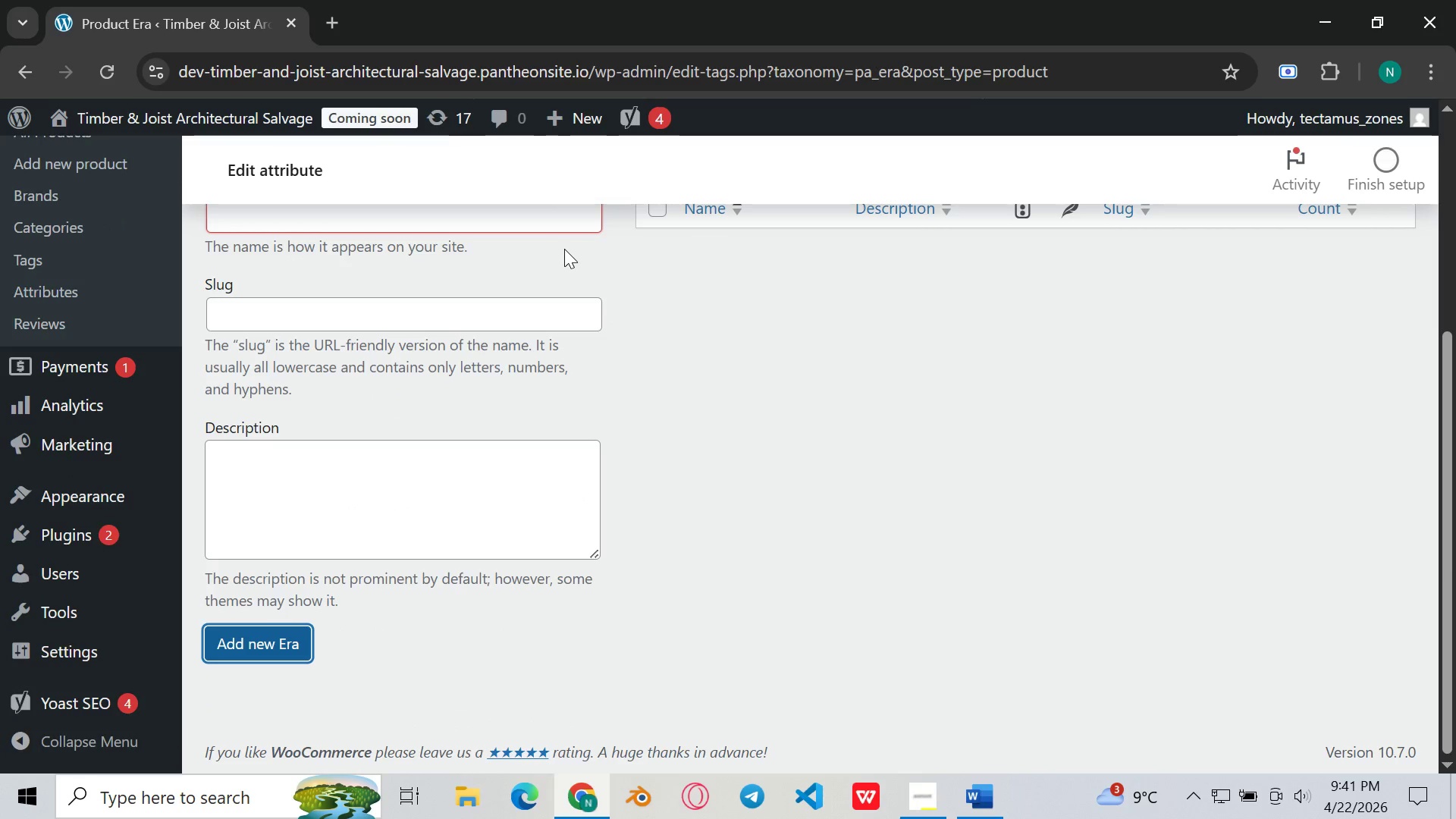 
scroll: coordinate [566, 249], scroll_direction: up, amount: 1.0
 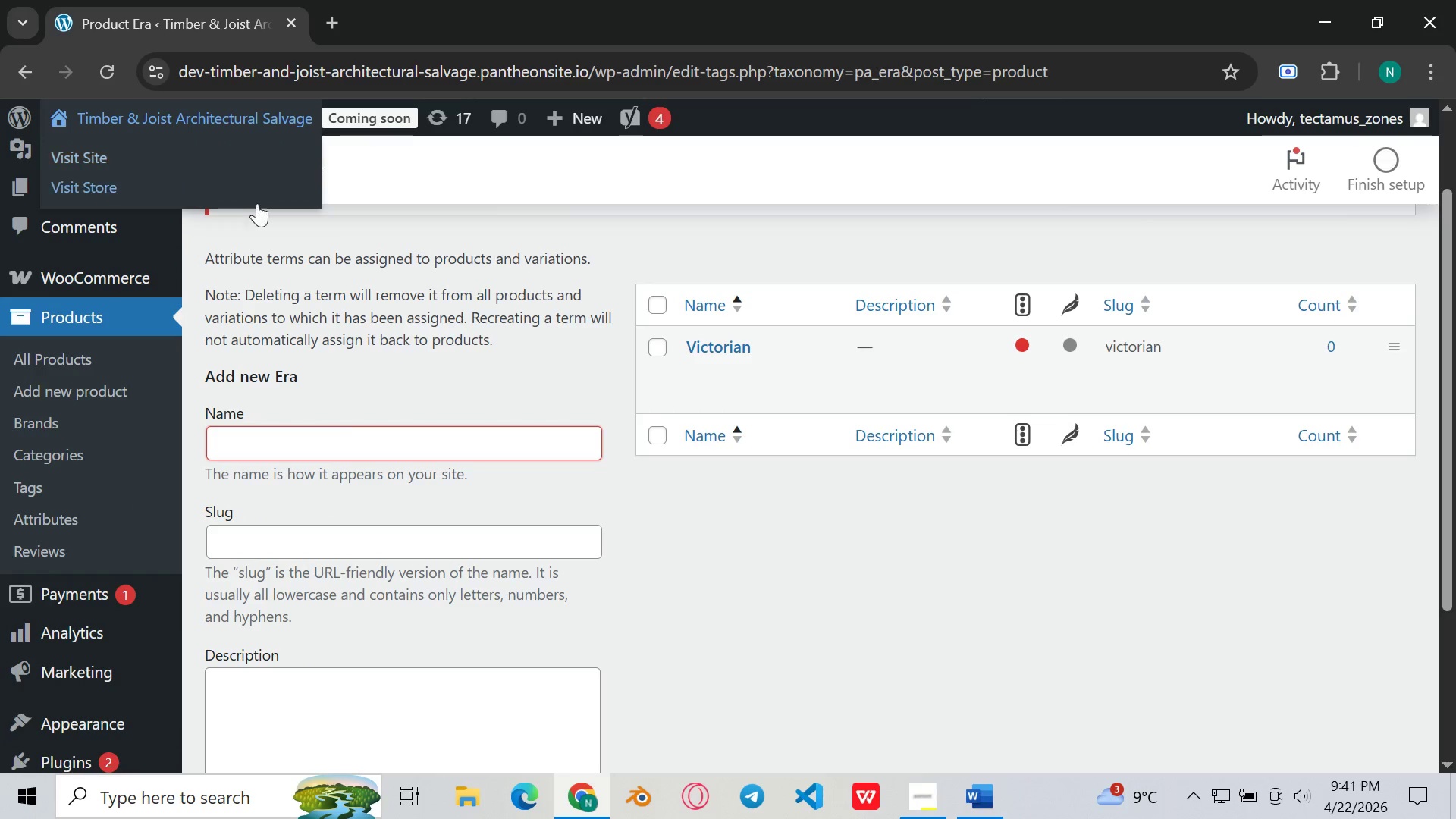 
scroll: coordinate [305, 274], scroll_direction: none, amount: 0.0
 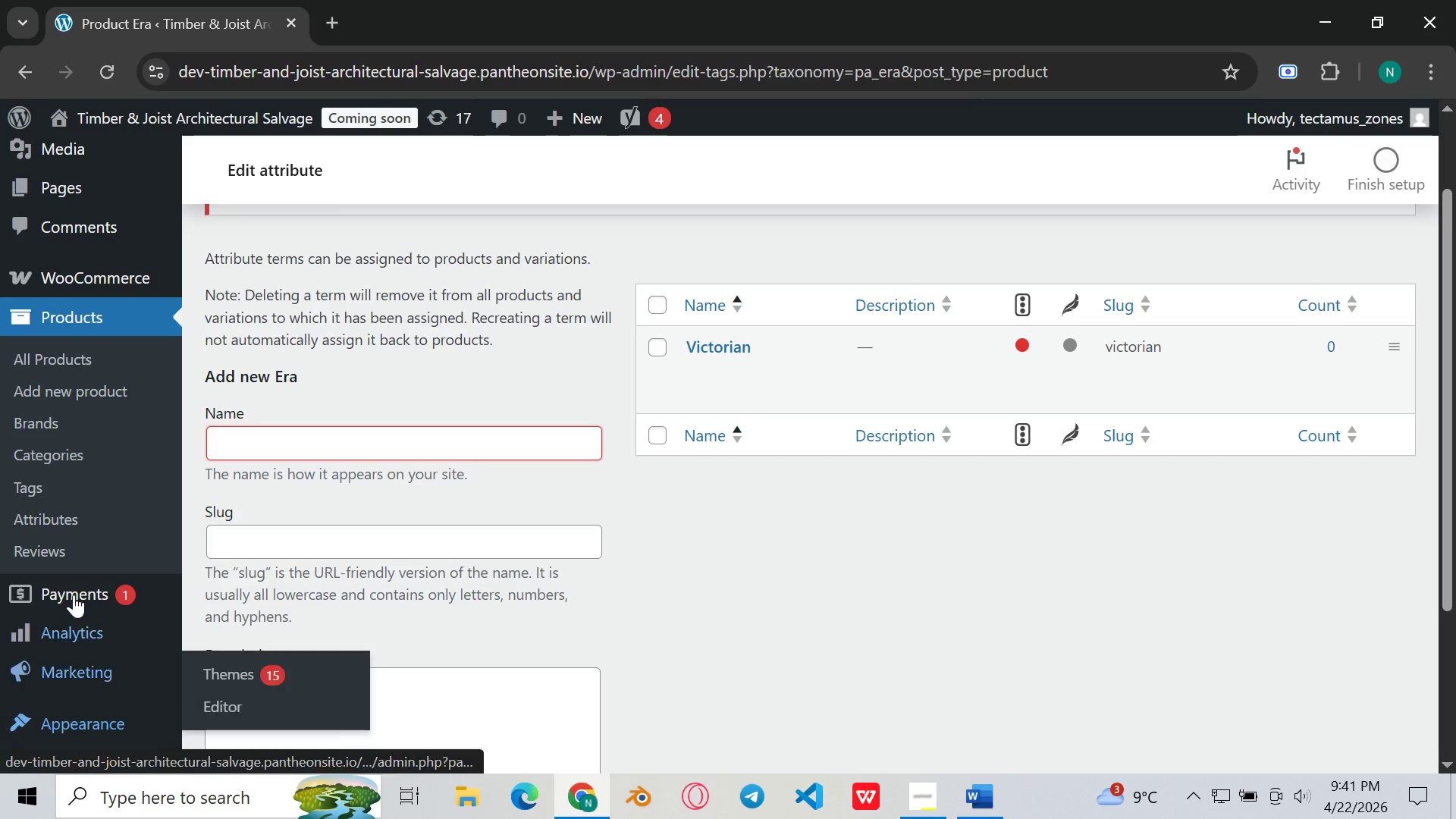 
left_click([68, 527])
 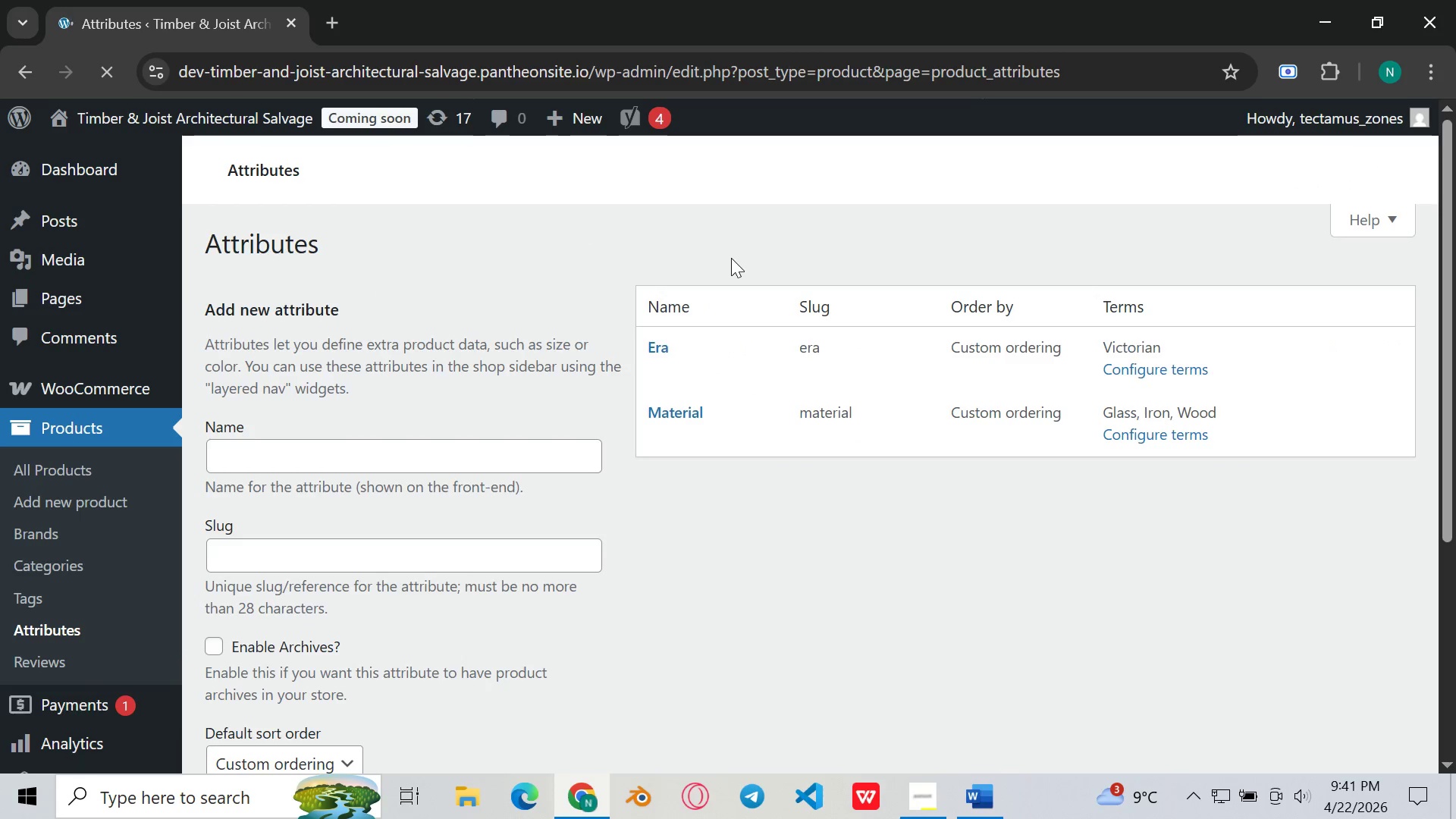 
scroll: coordinate [729, 290], scroll_direction: down, amount: 1.0
 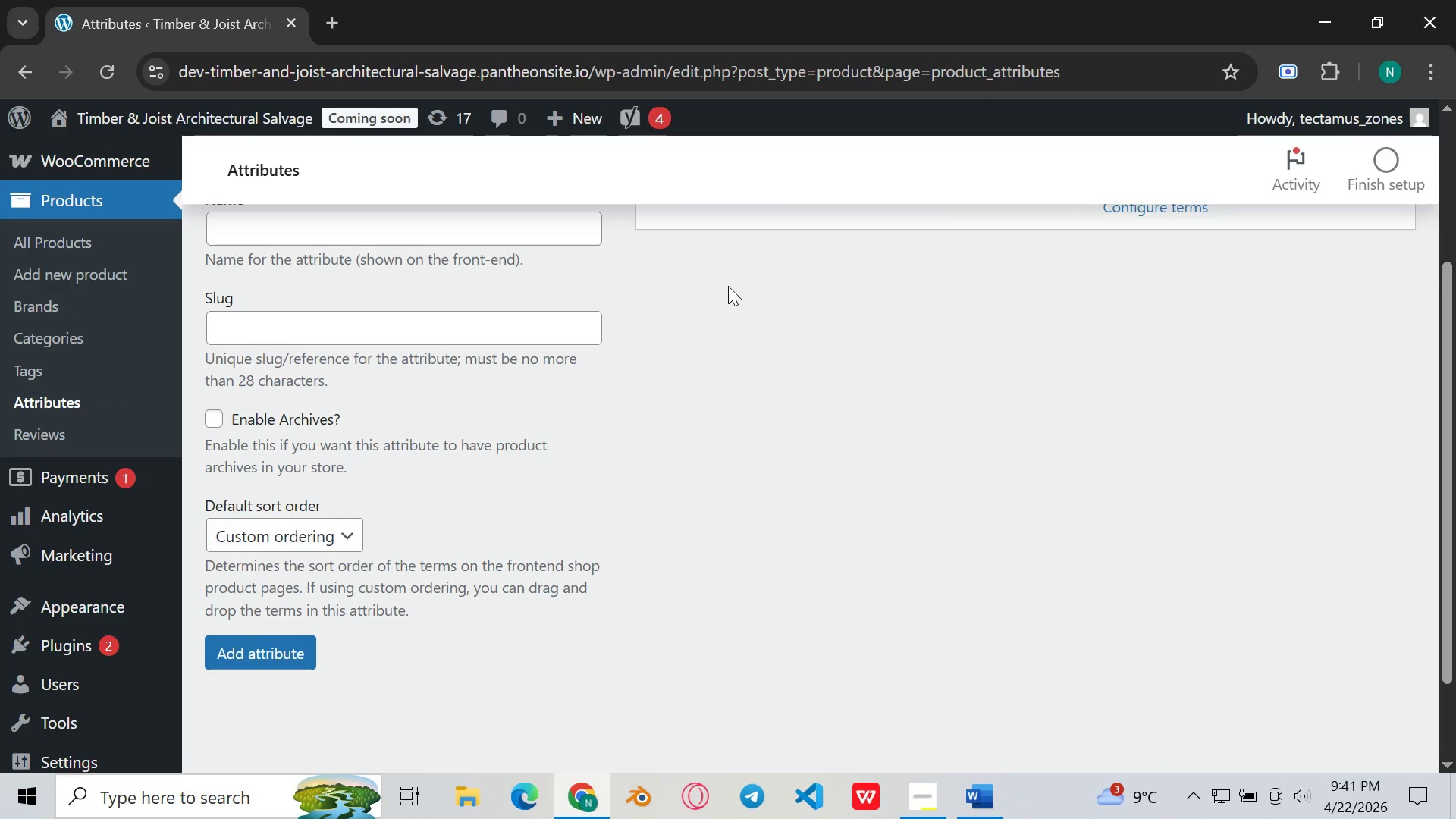 
wait(5.15)
 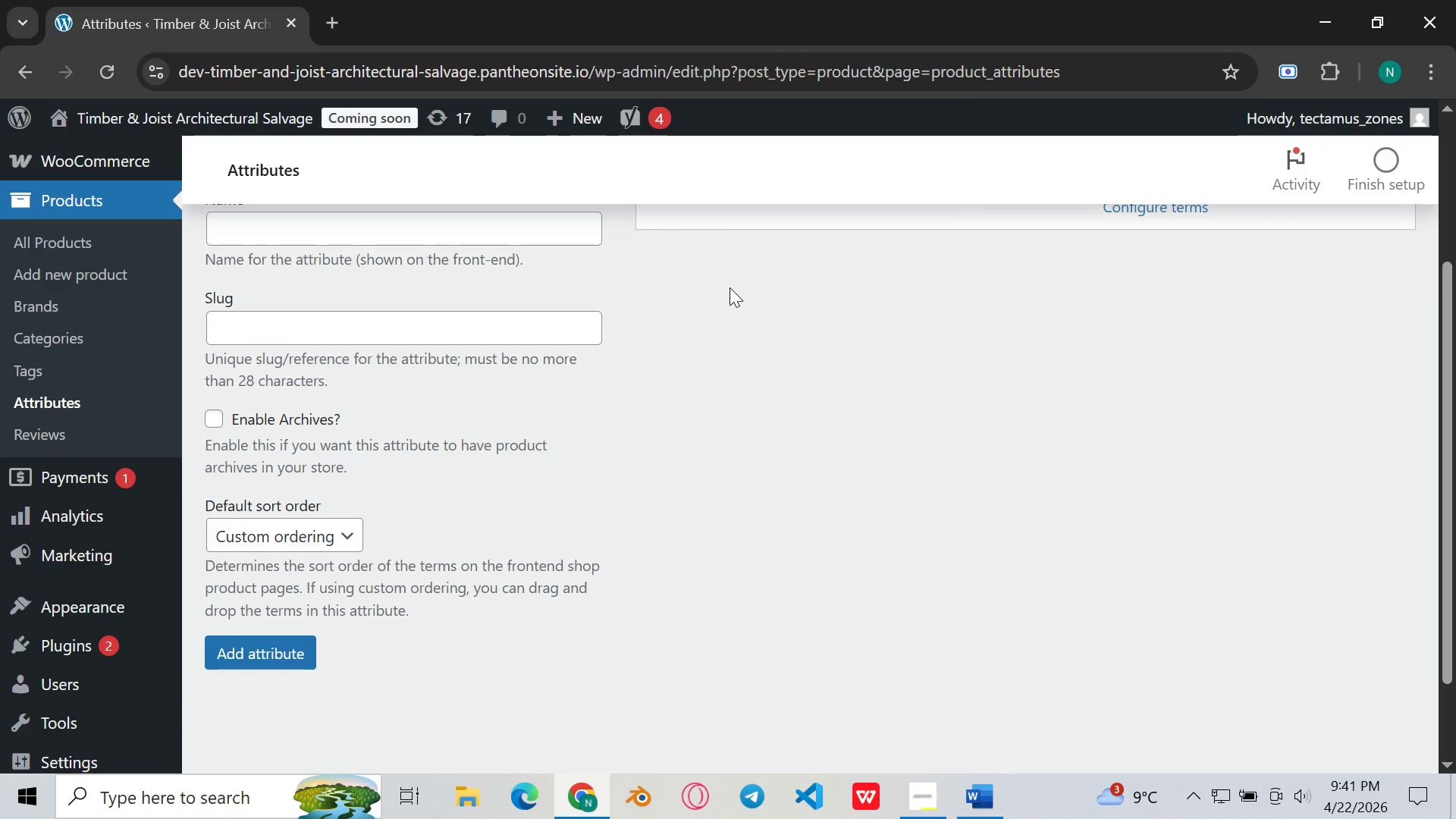 
scroll: coordinate [695, 287], scroll_direction: down, amount: 1.0
 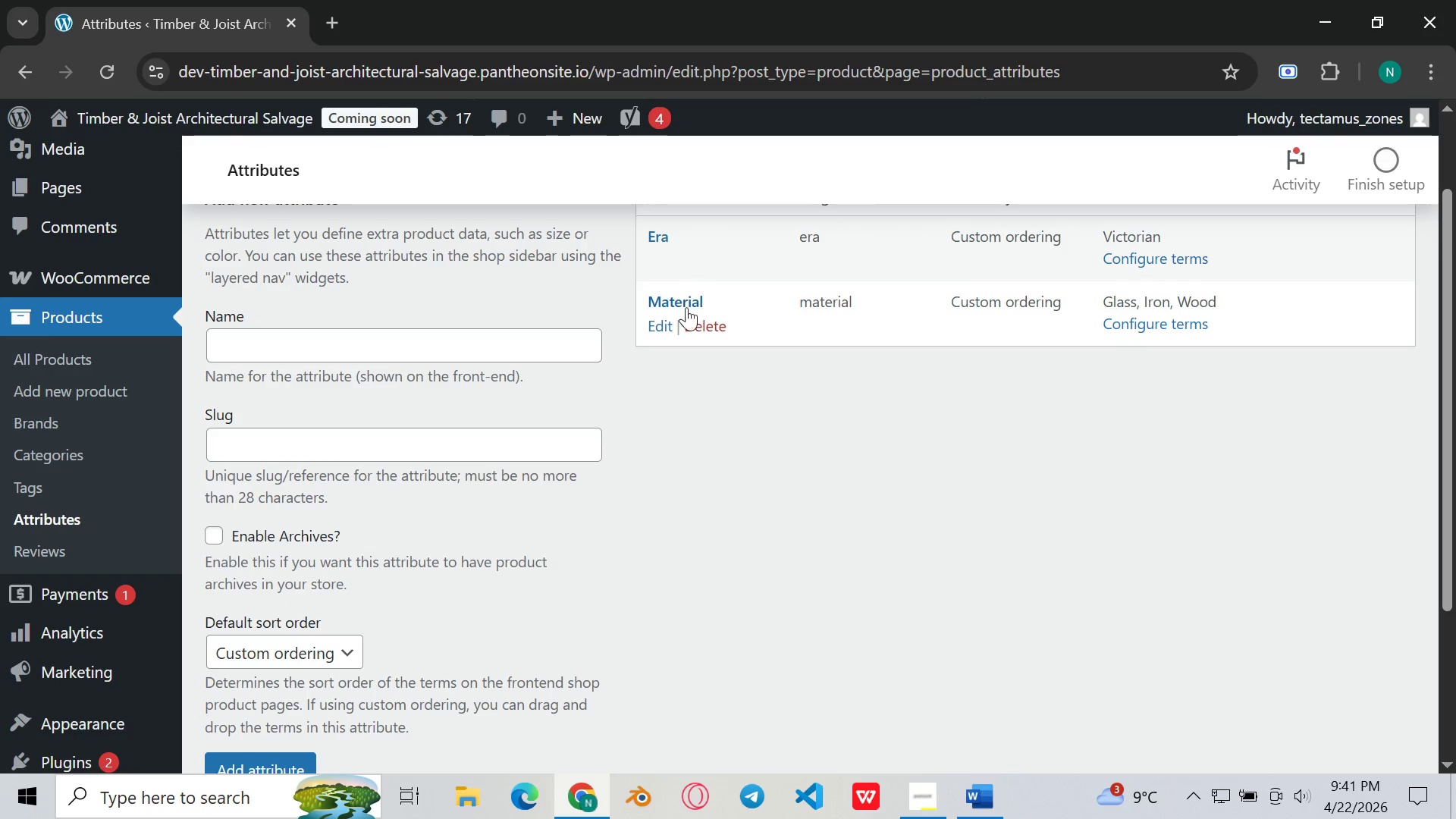 
scroll: coordinate [677, 328], scroll_direction: up, amount: 2.0
 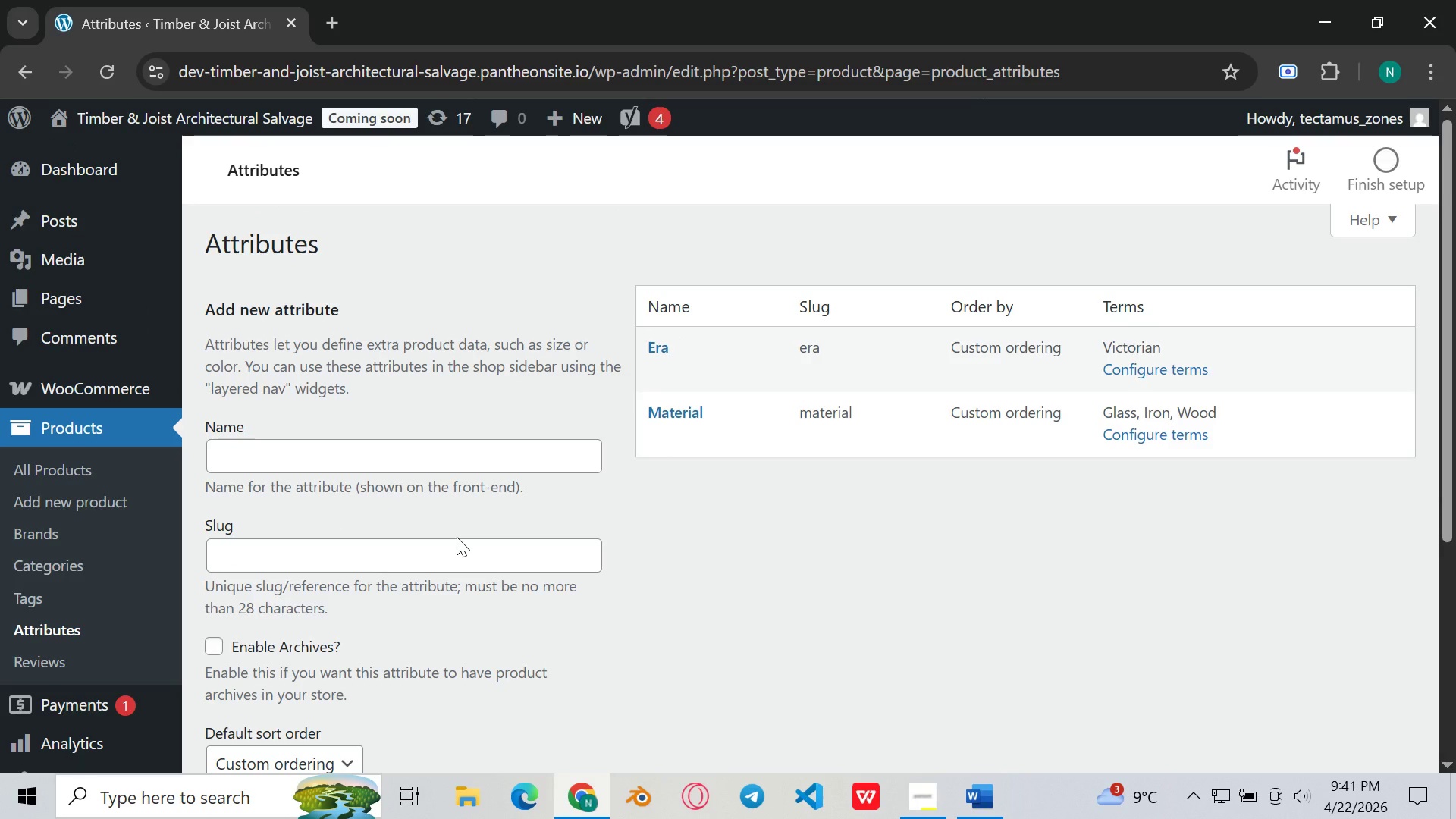 
scroll: coordinate [457, 537], scroll_direction: none, amount: 0.0
 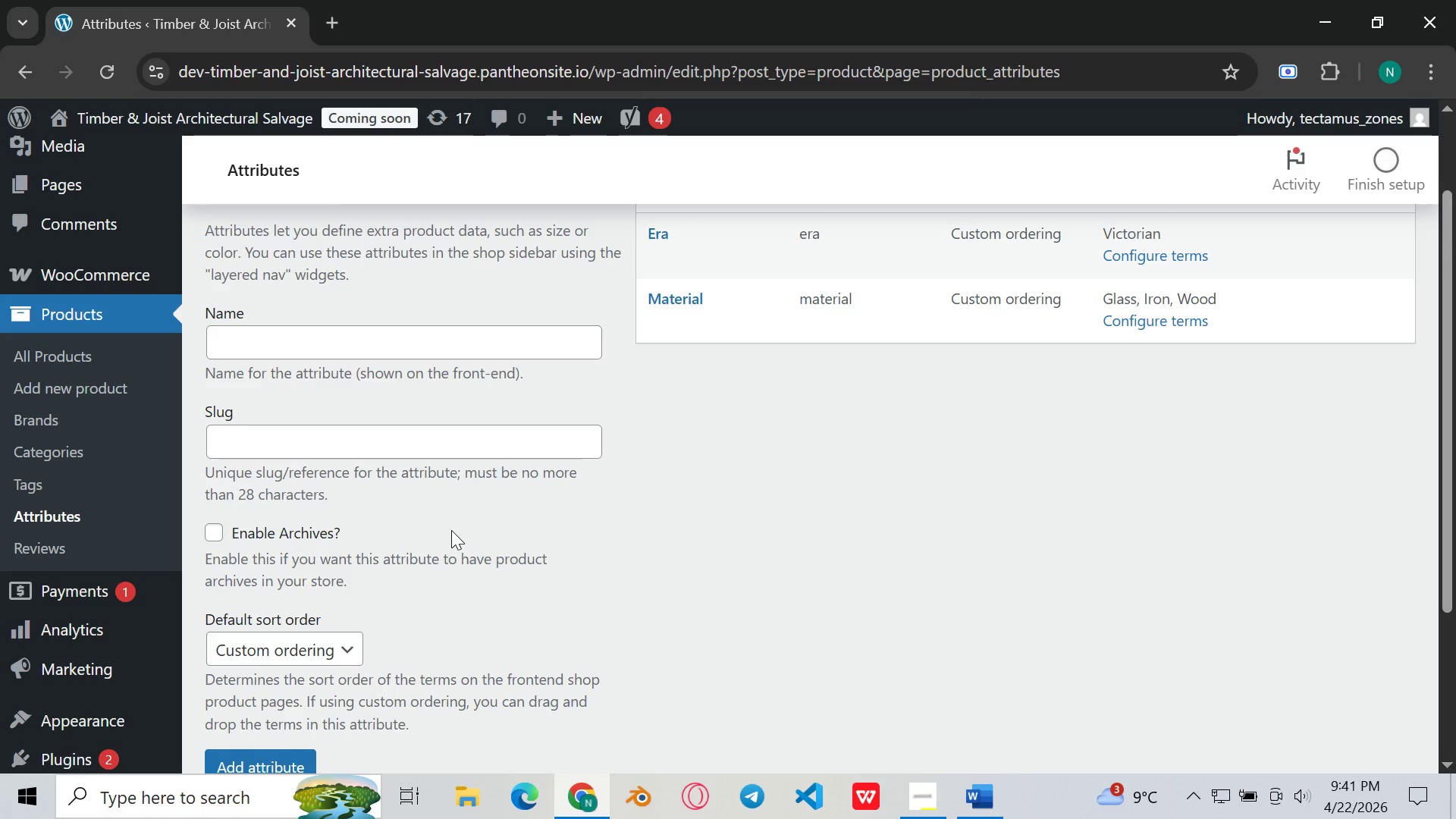 
wait(10.18)
 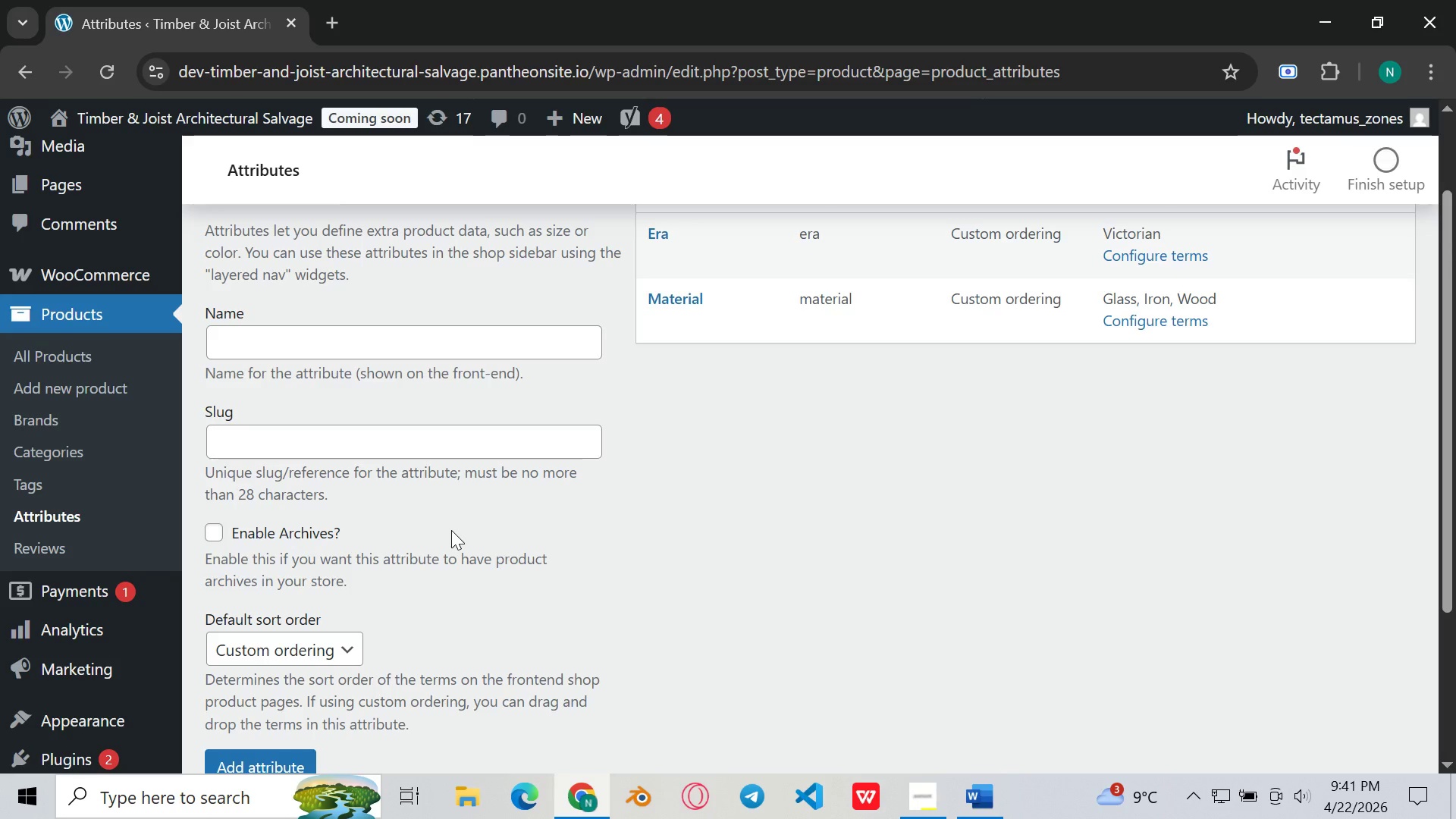 
scroll: coordinate [451, 529], scroll_direction: down, amount: 9.0
 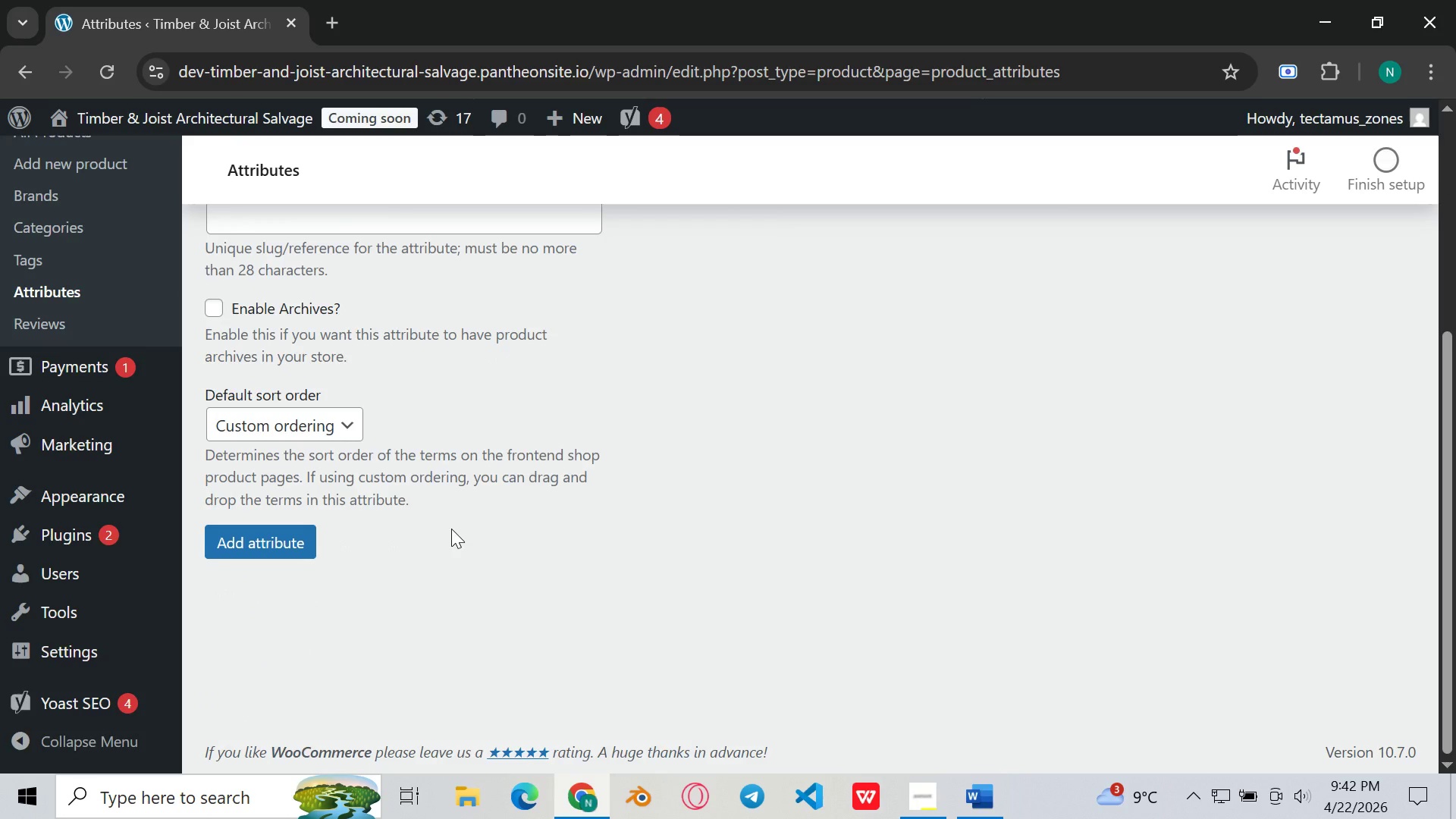 
scroll: coordinate [451, 529], scroll_direction: up, amount: 1.0
 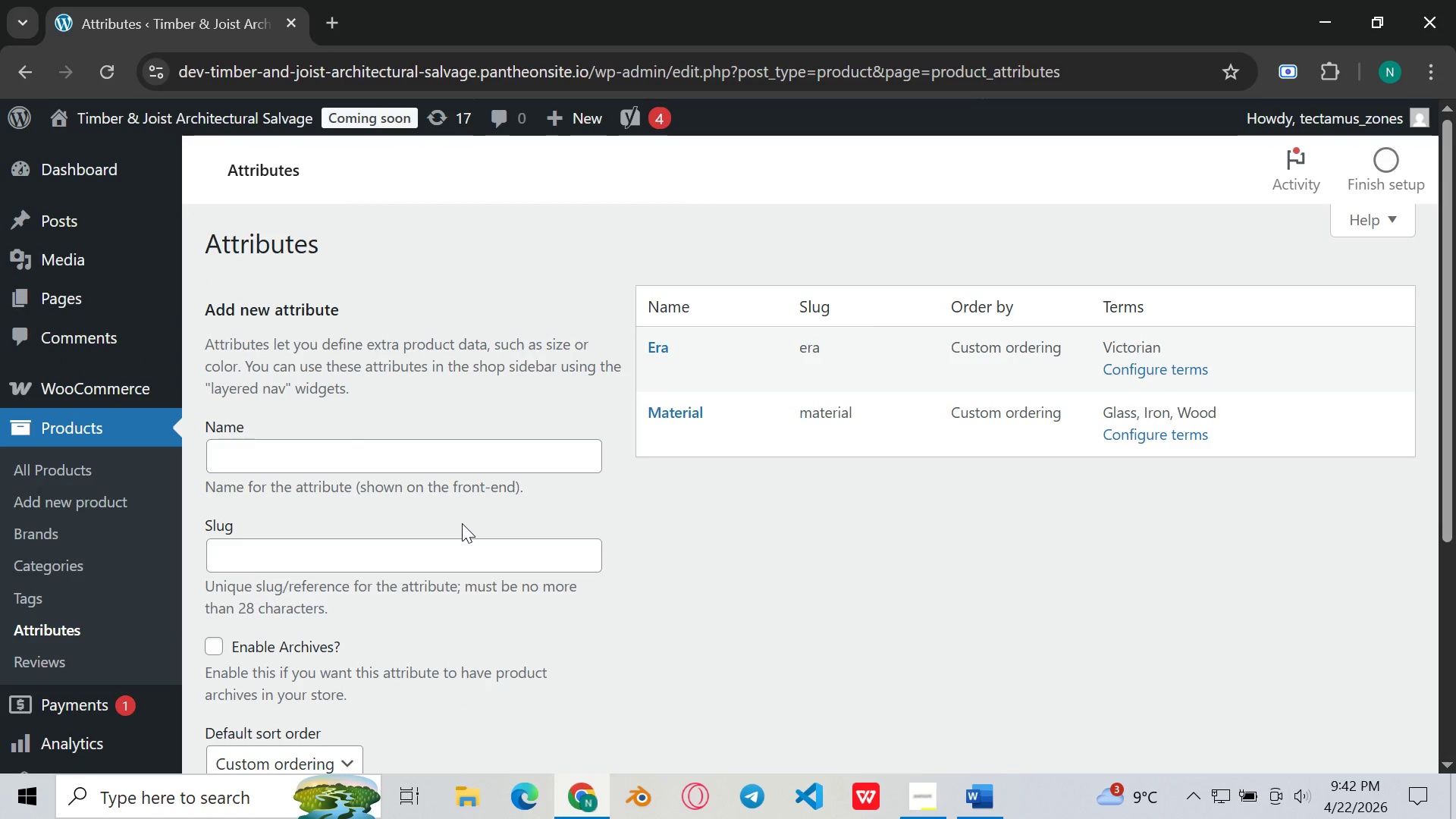 
wait(8.11)
 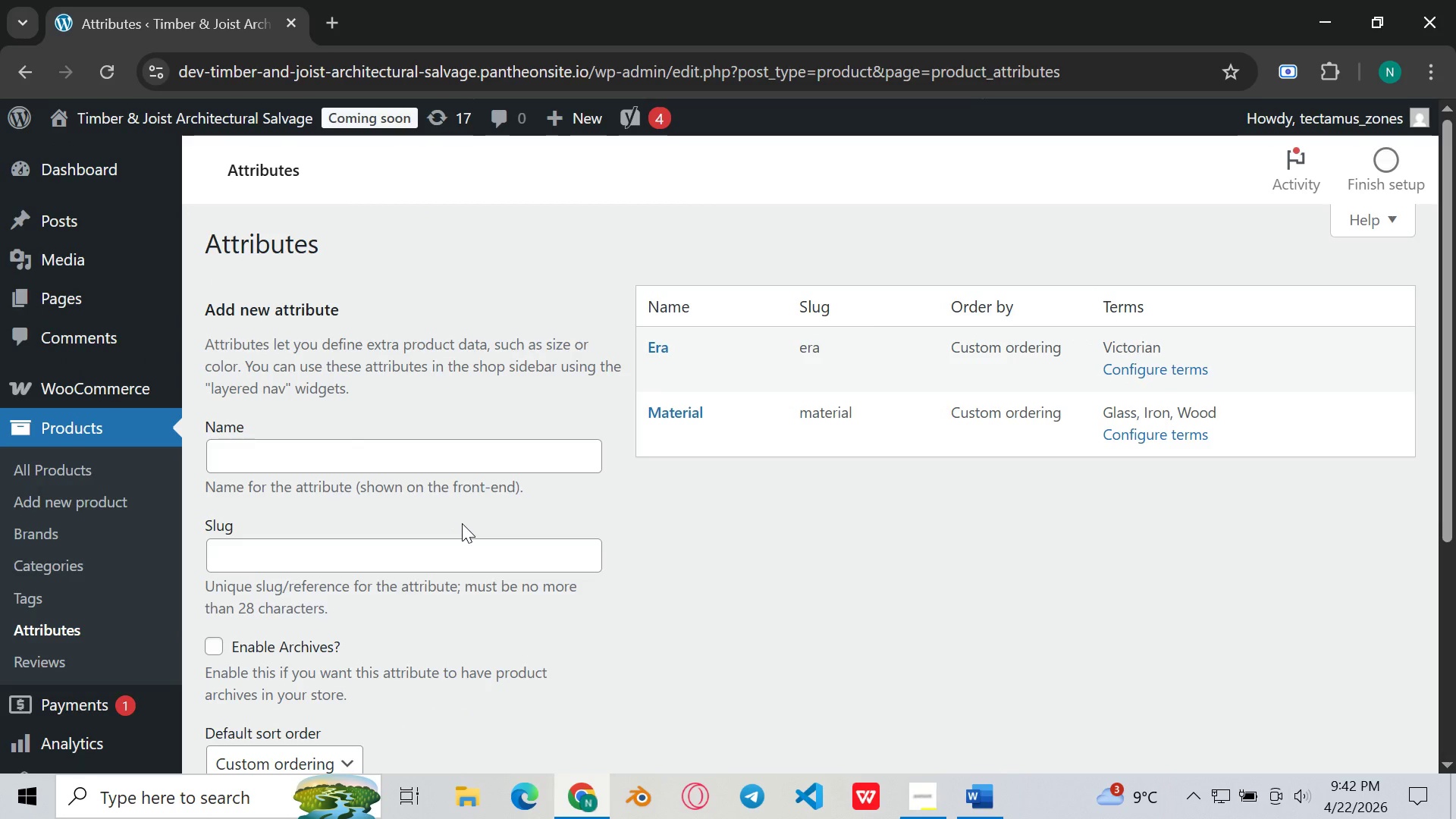 
scroll: coordinate [515, 397], scroll_direction: up, amount: 1.0
 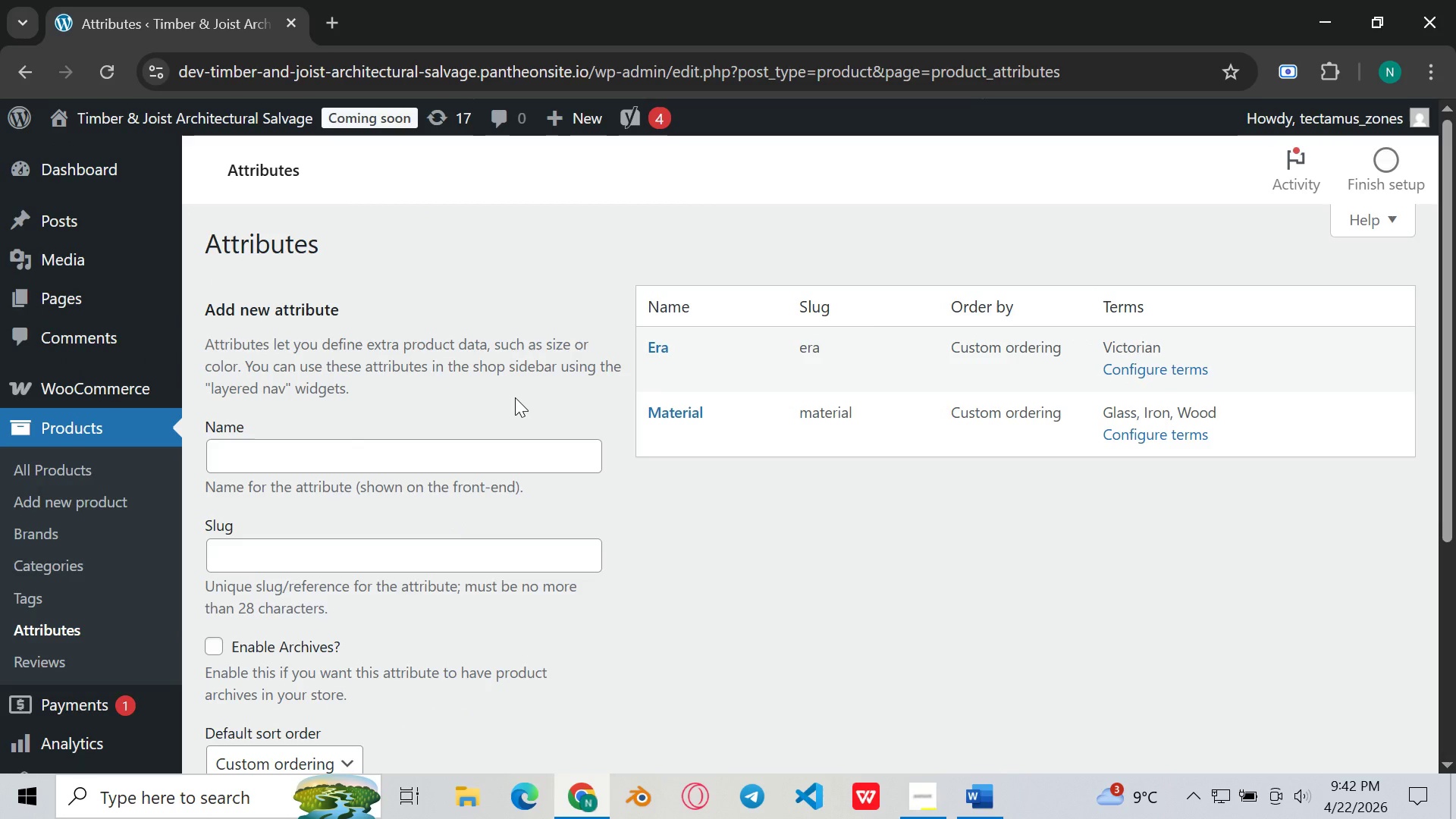 
scroll: coordinate [515, 397], scroll_direction: down, amount: 4.0
 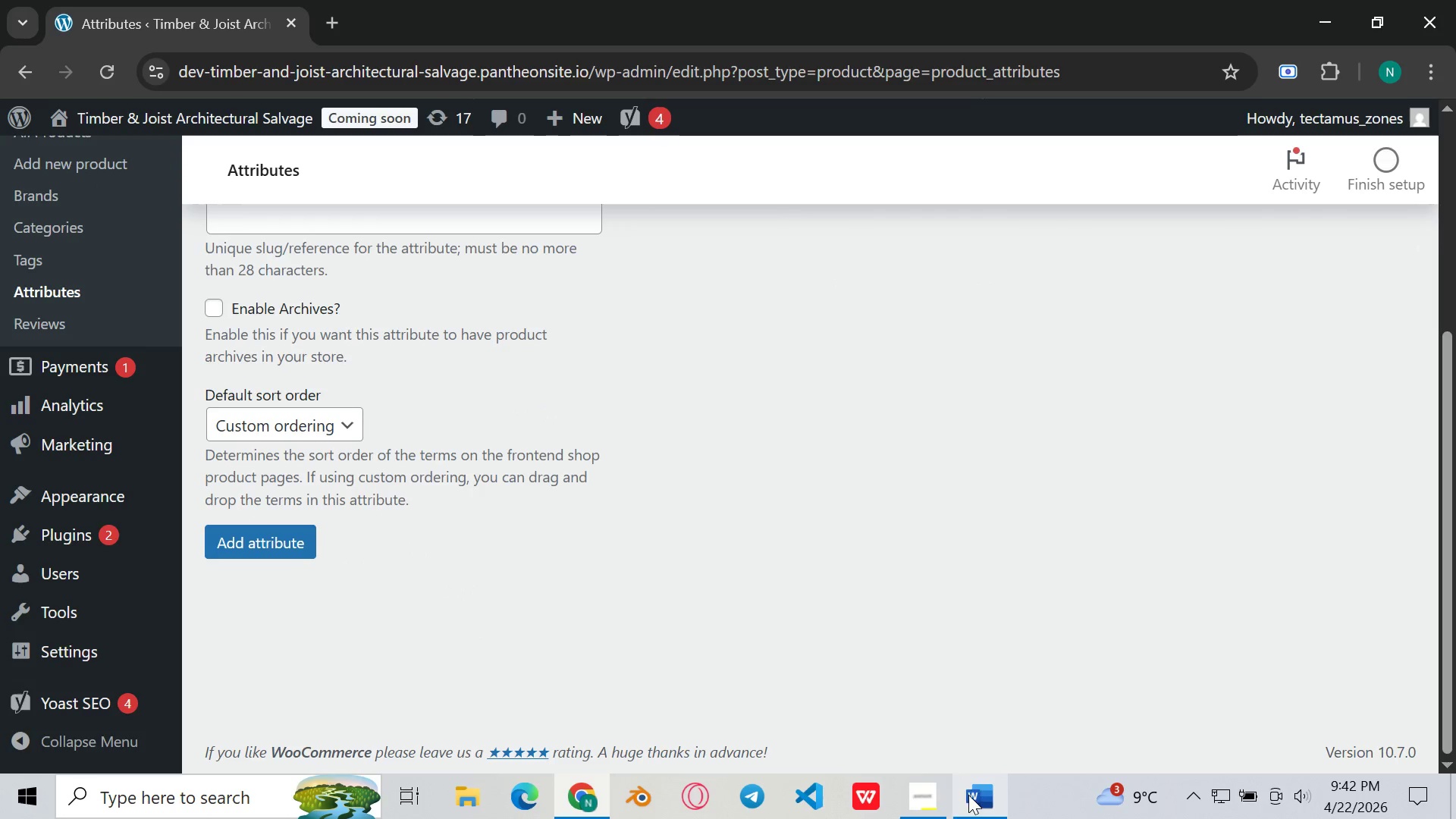 
left_click([932, 806])